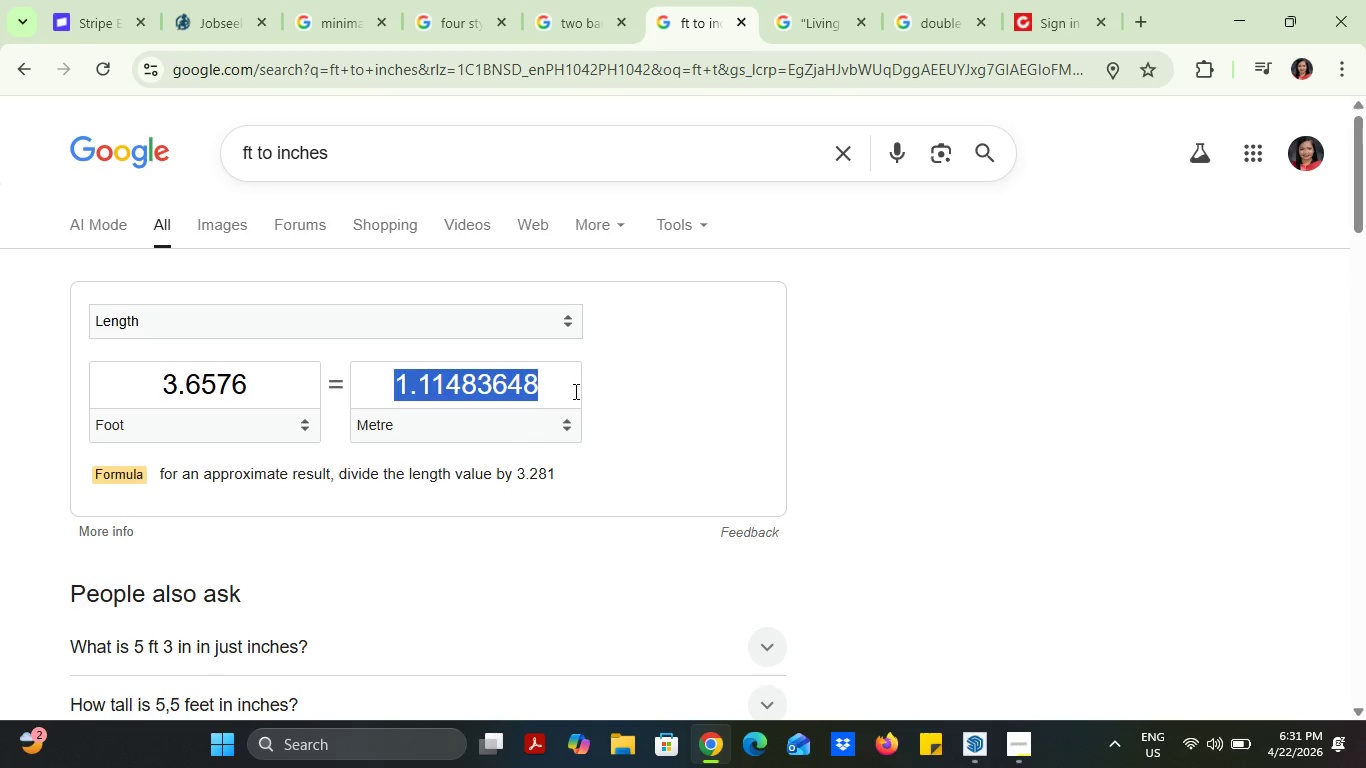 
key(2)
 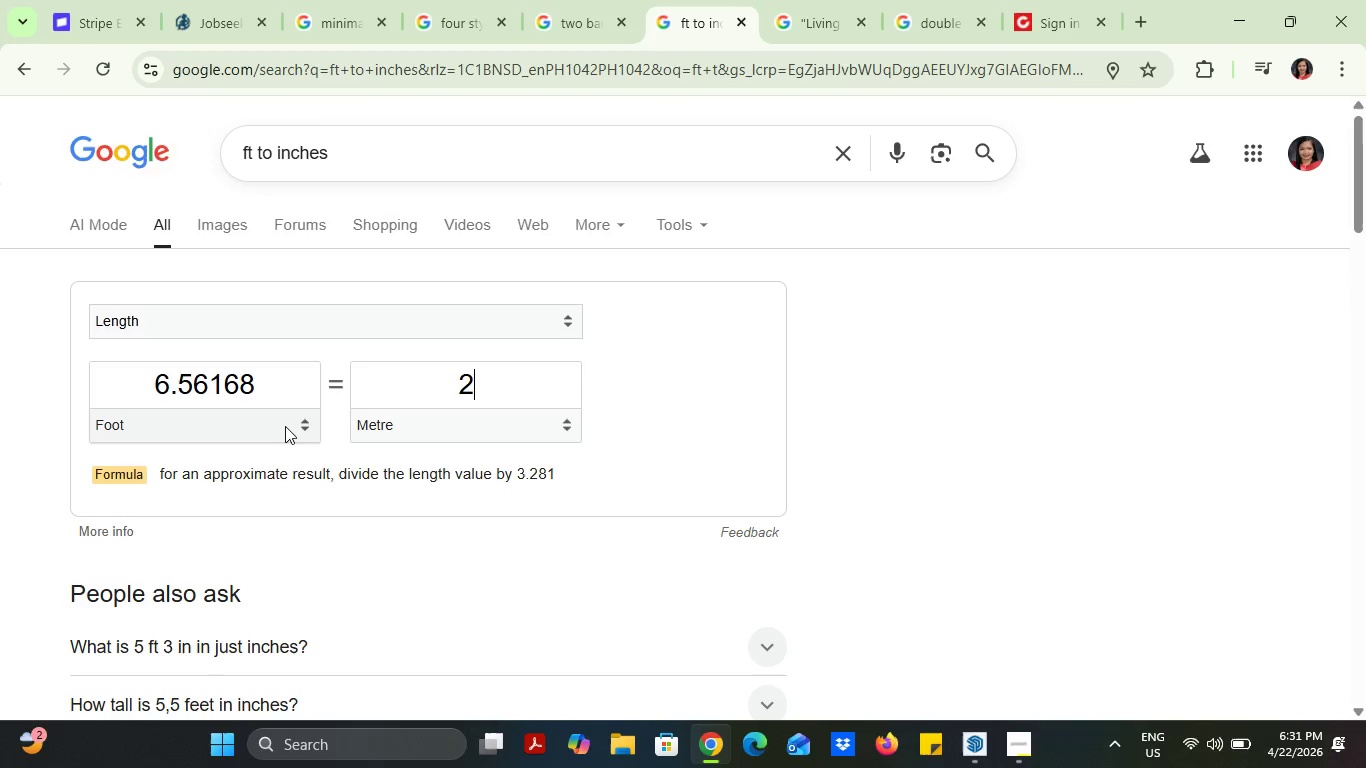 
left_click([285, 426])
 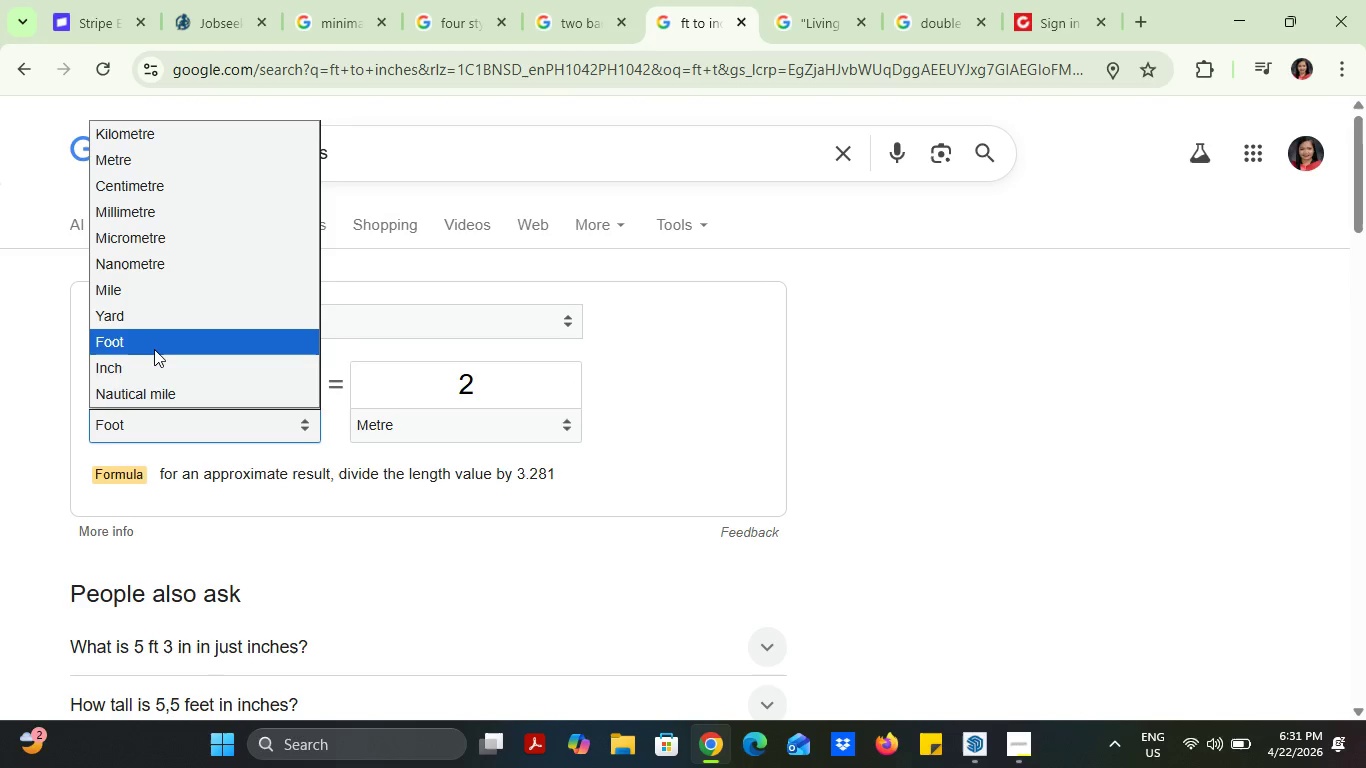 
left_click([153, 364])
 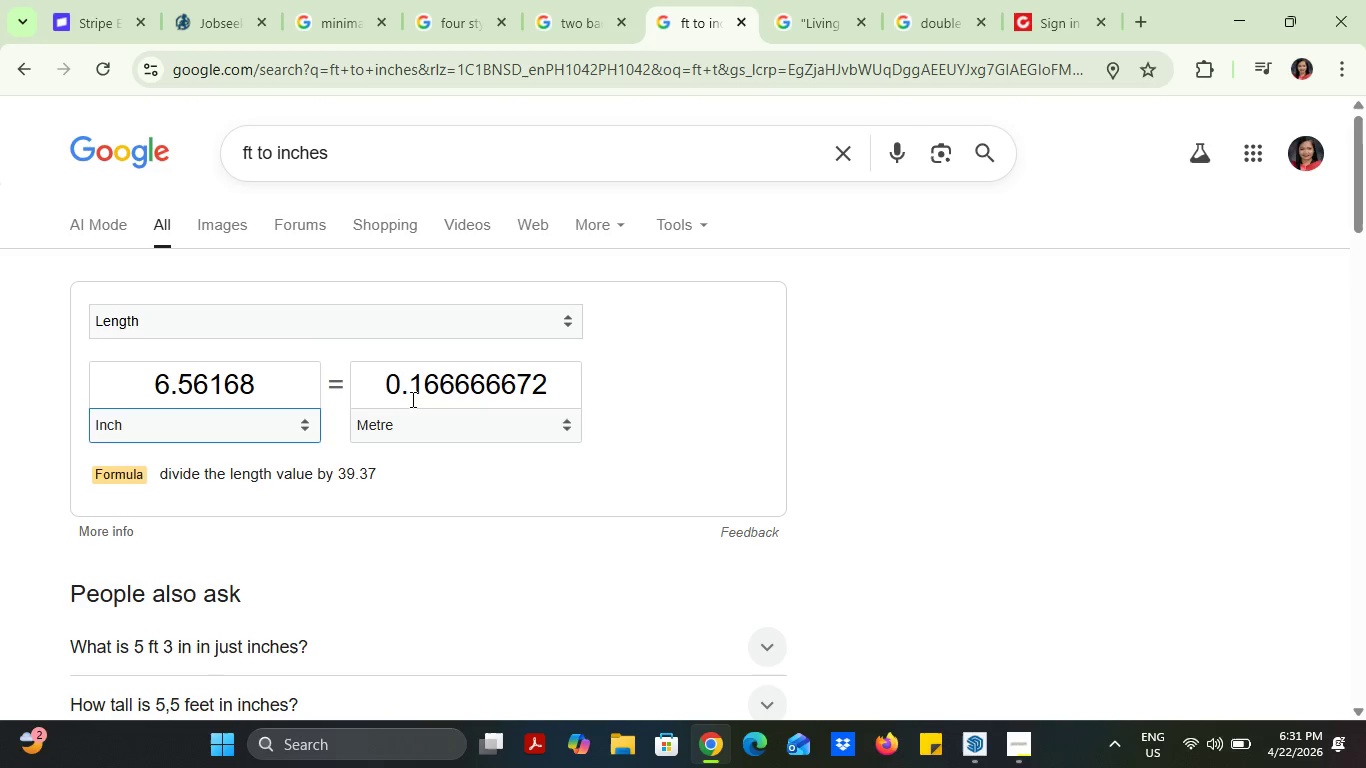 
left_click([411, 399])
 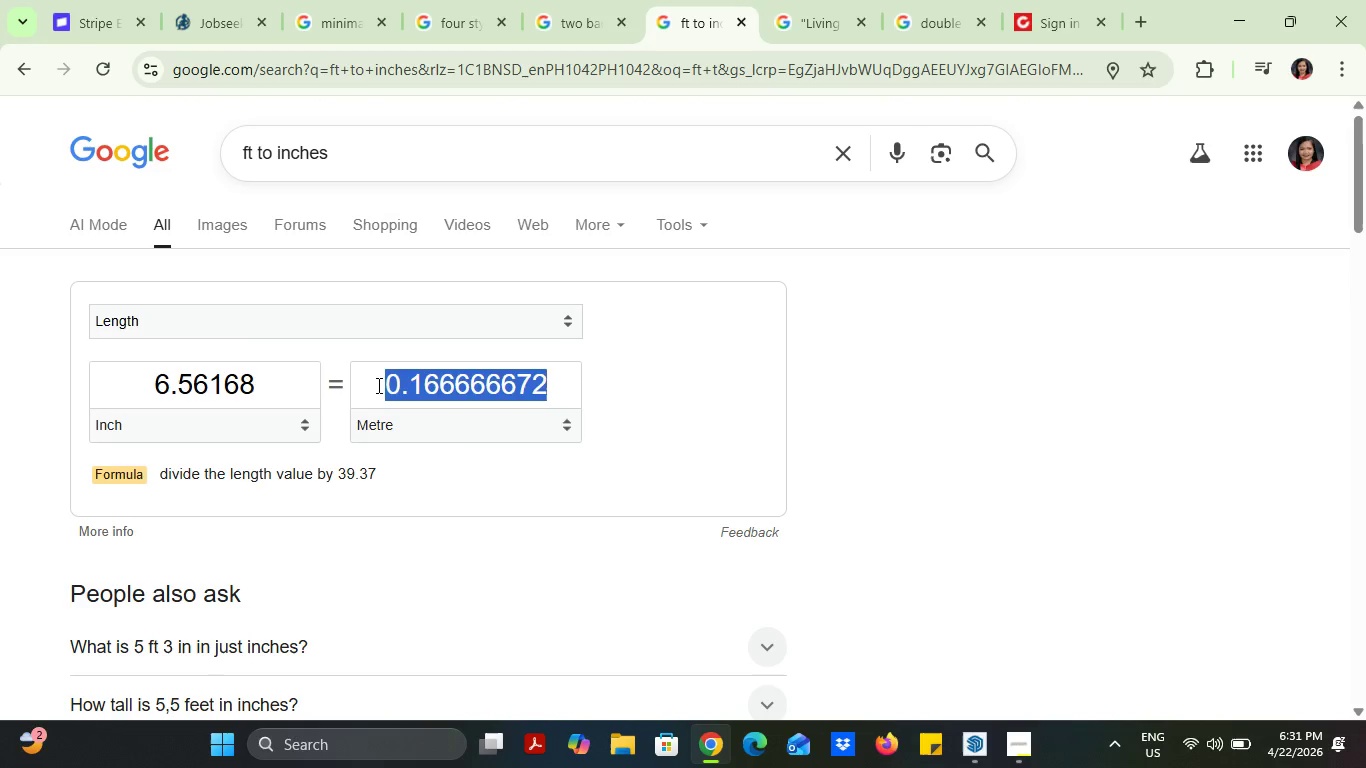 
key(2)
 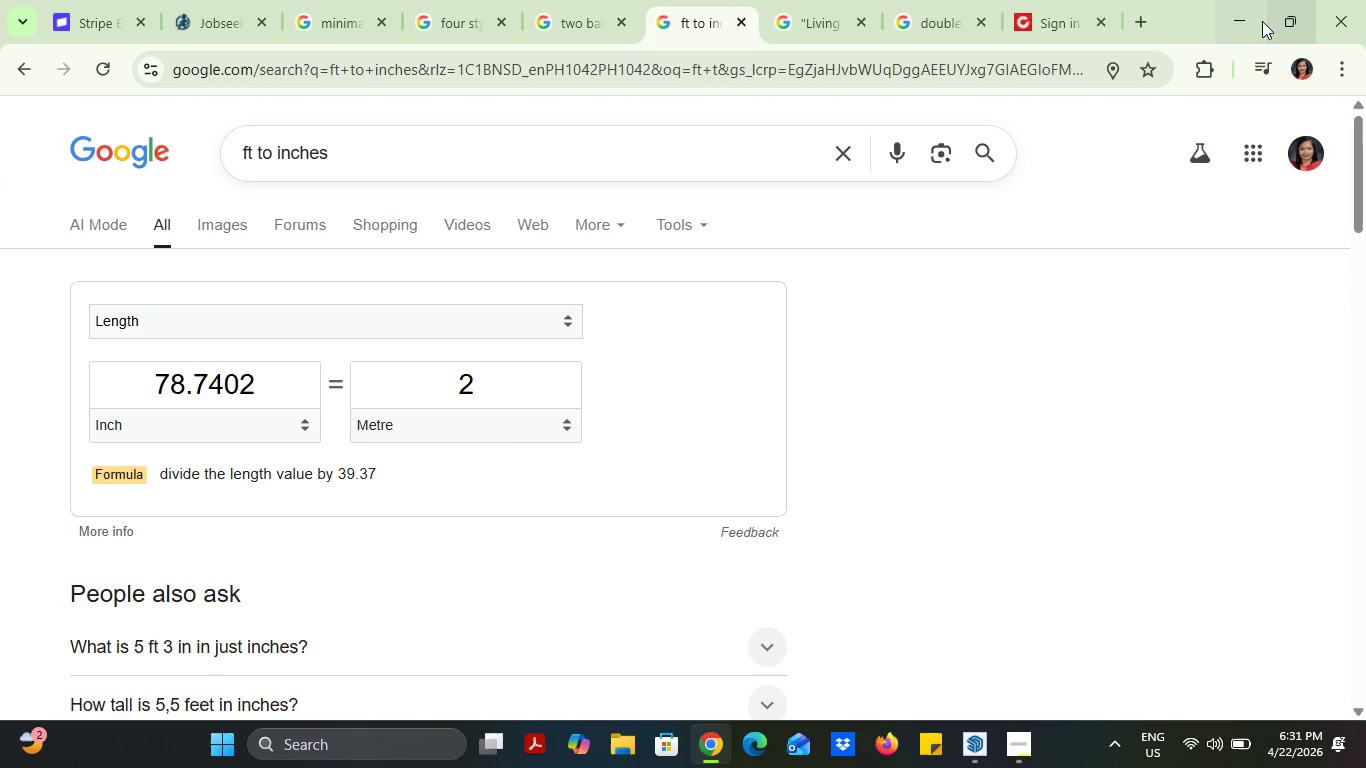 
left_click([1254, 9])
 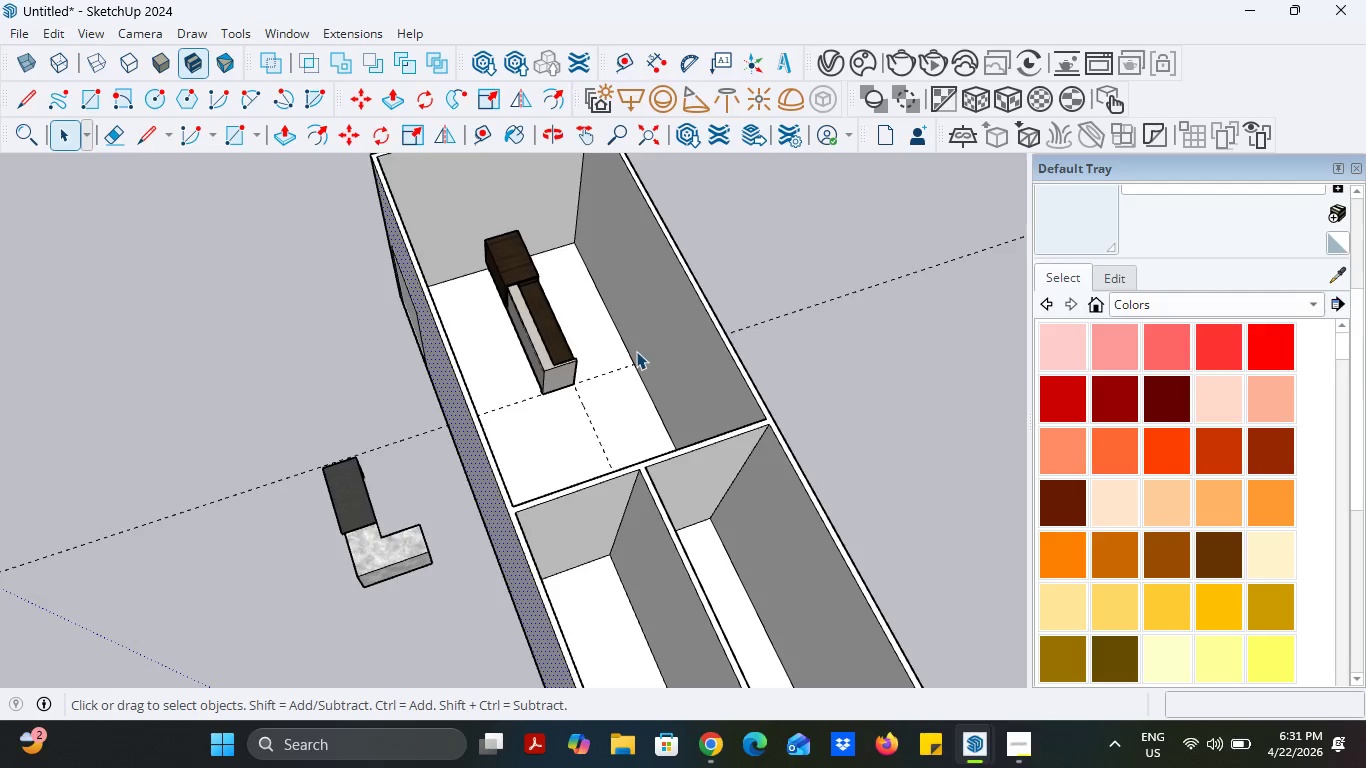 
scroll: coordinate [578, 211], scroll_direction: up, amount: 6.0
 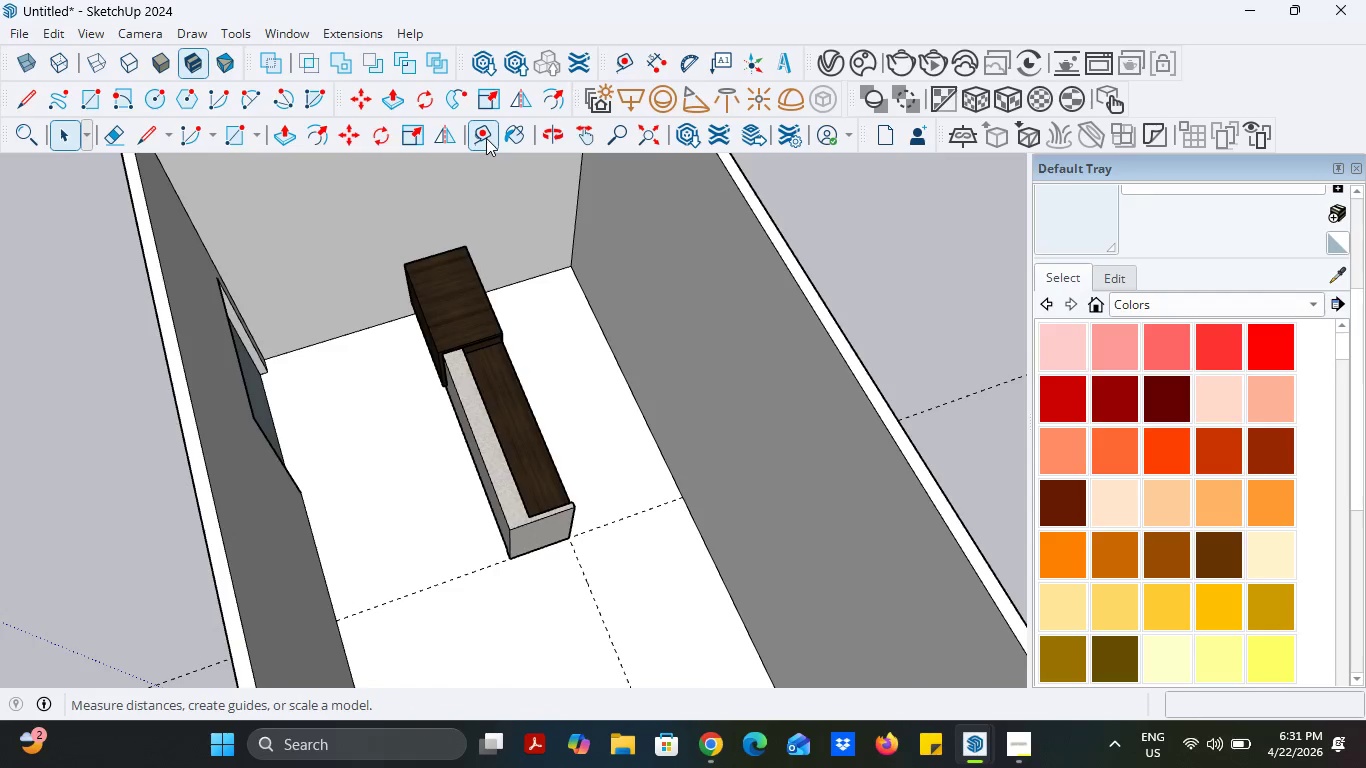 
left_click([486, 137])
 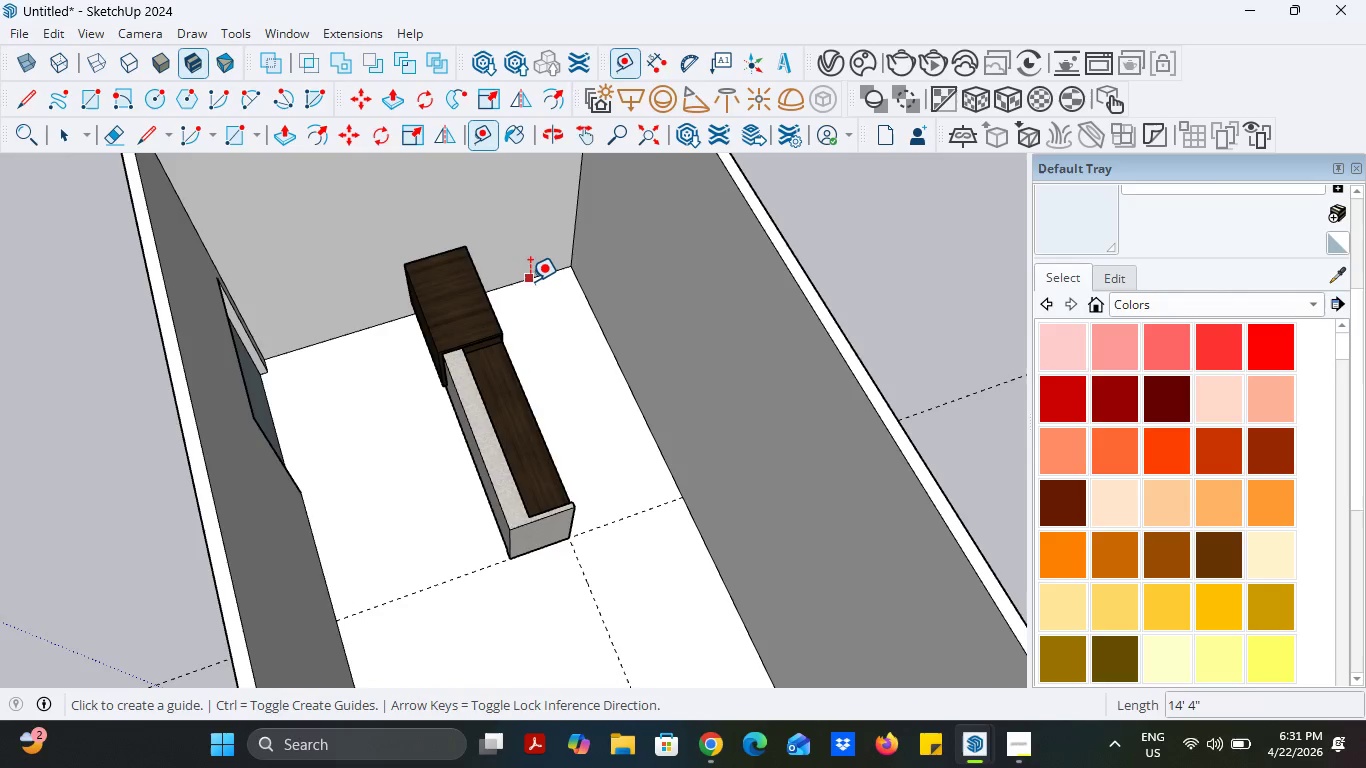 
left_click([530, 281])
 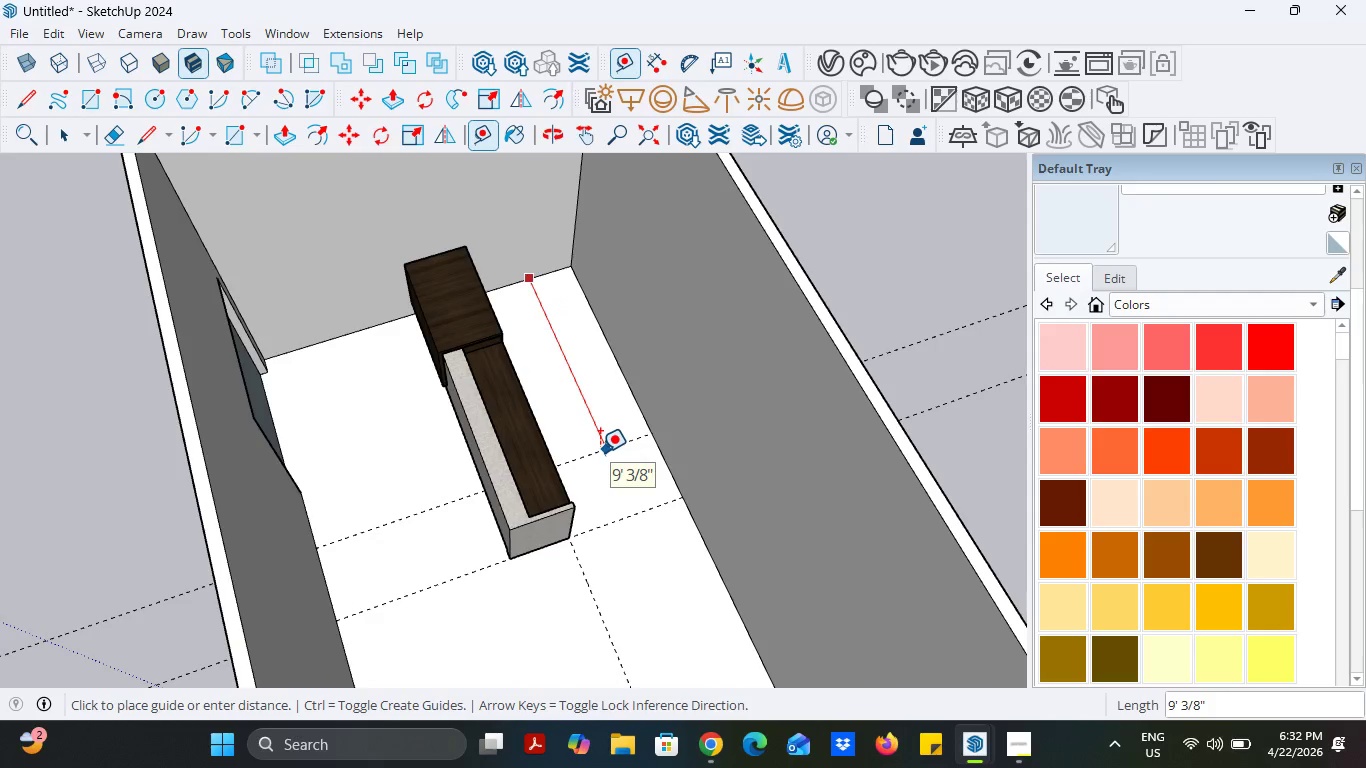 
type(79)
 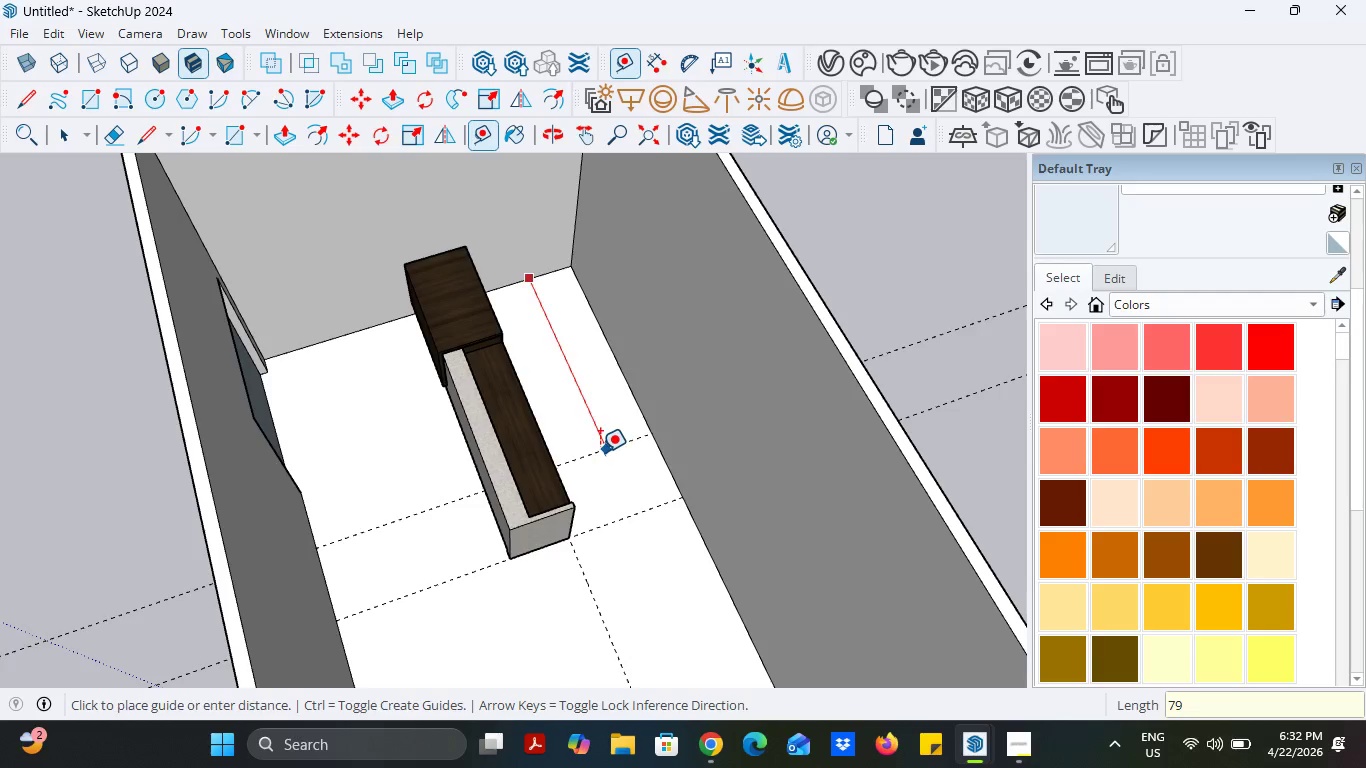 
key(Enter)
 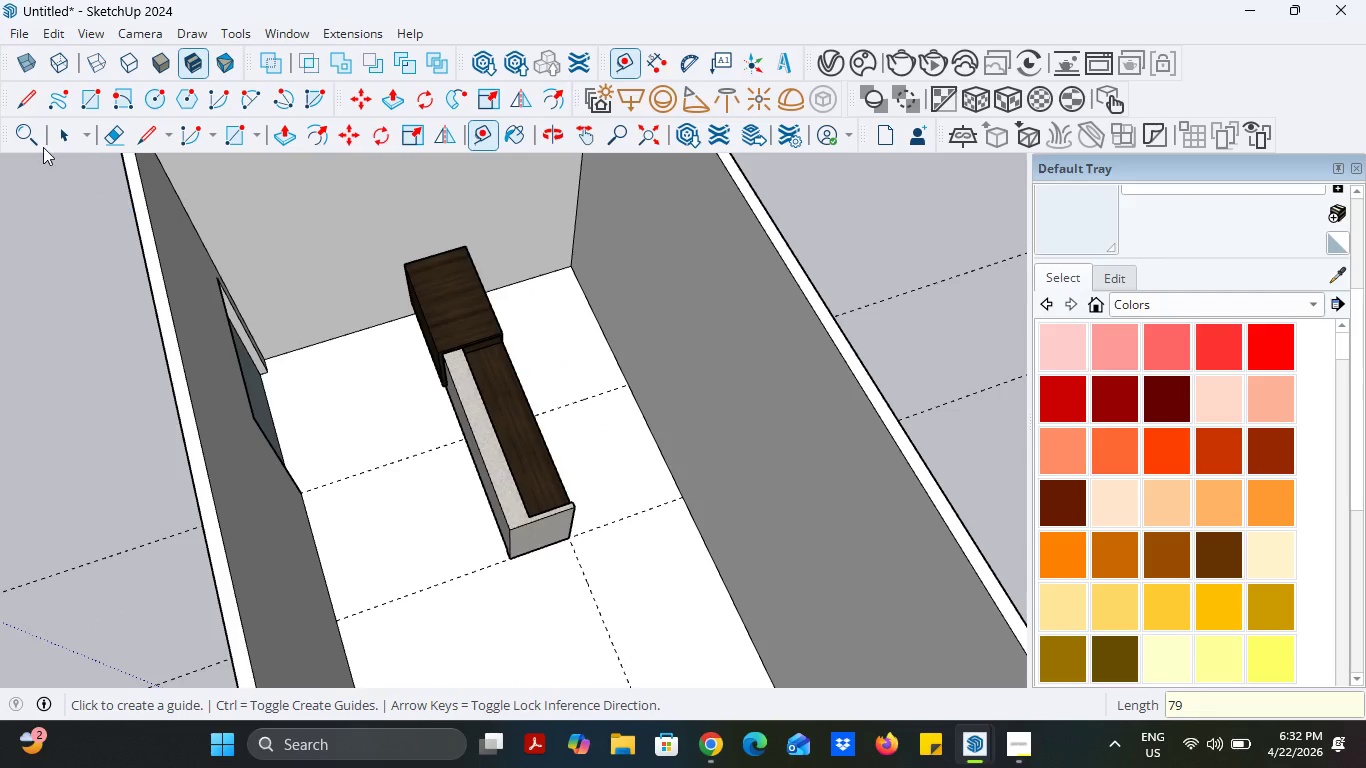 
left_click([43, 147])
 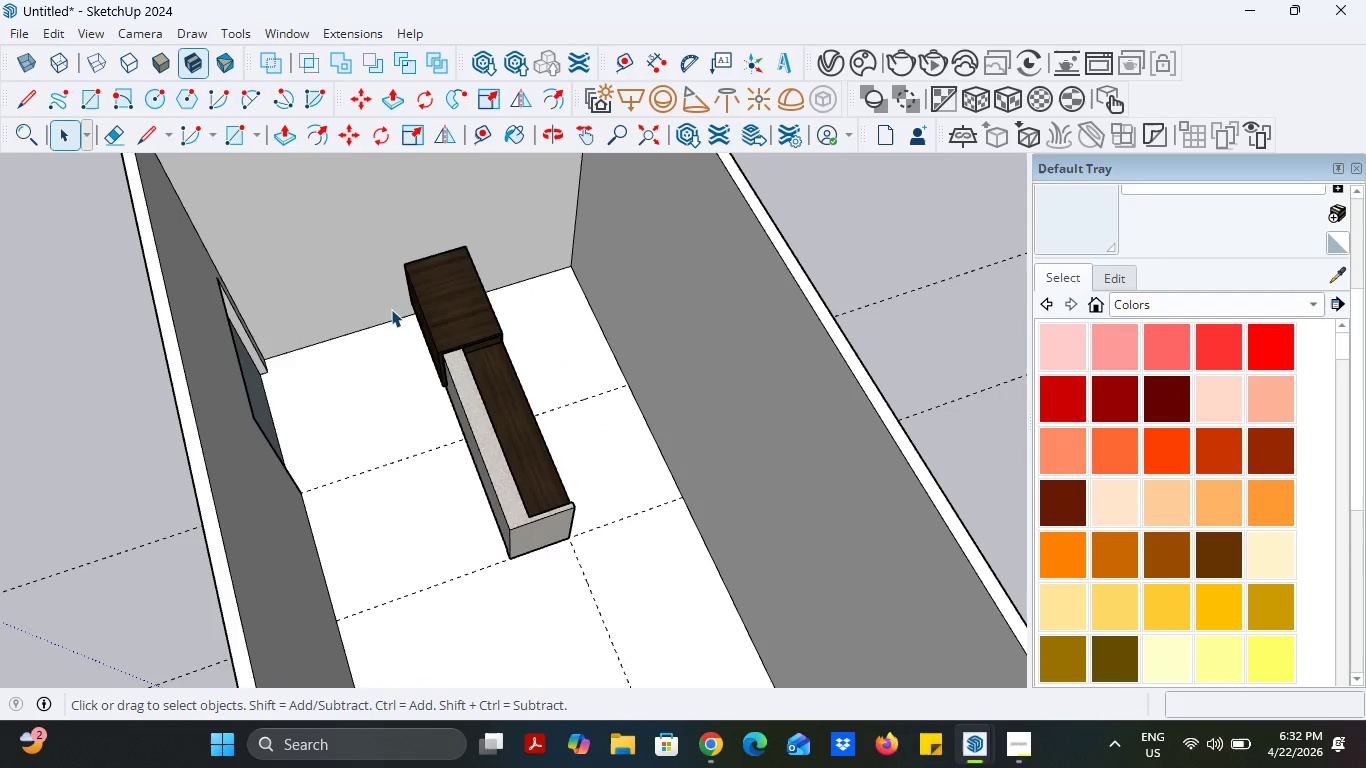 
left_click([448, 309])
 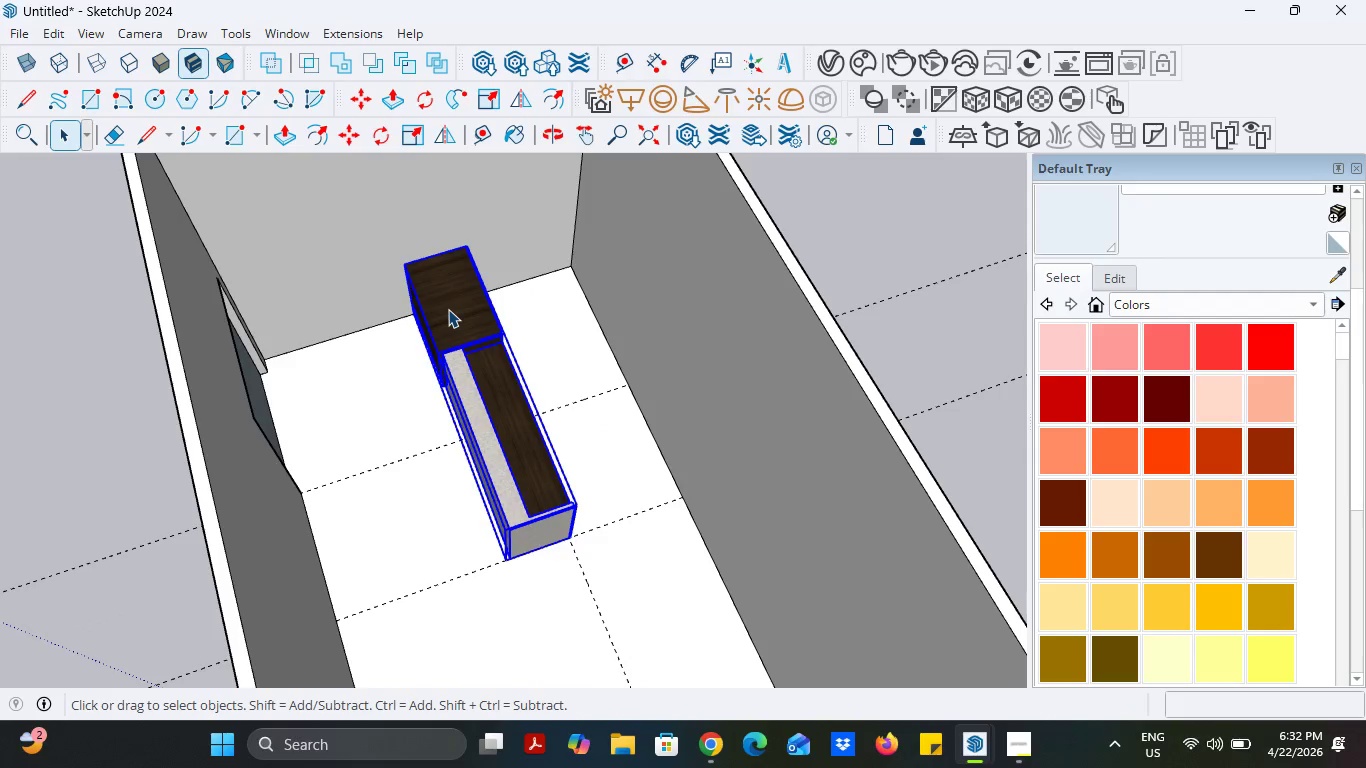 
key(Delete)
 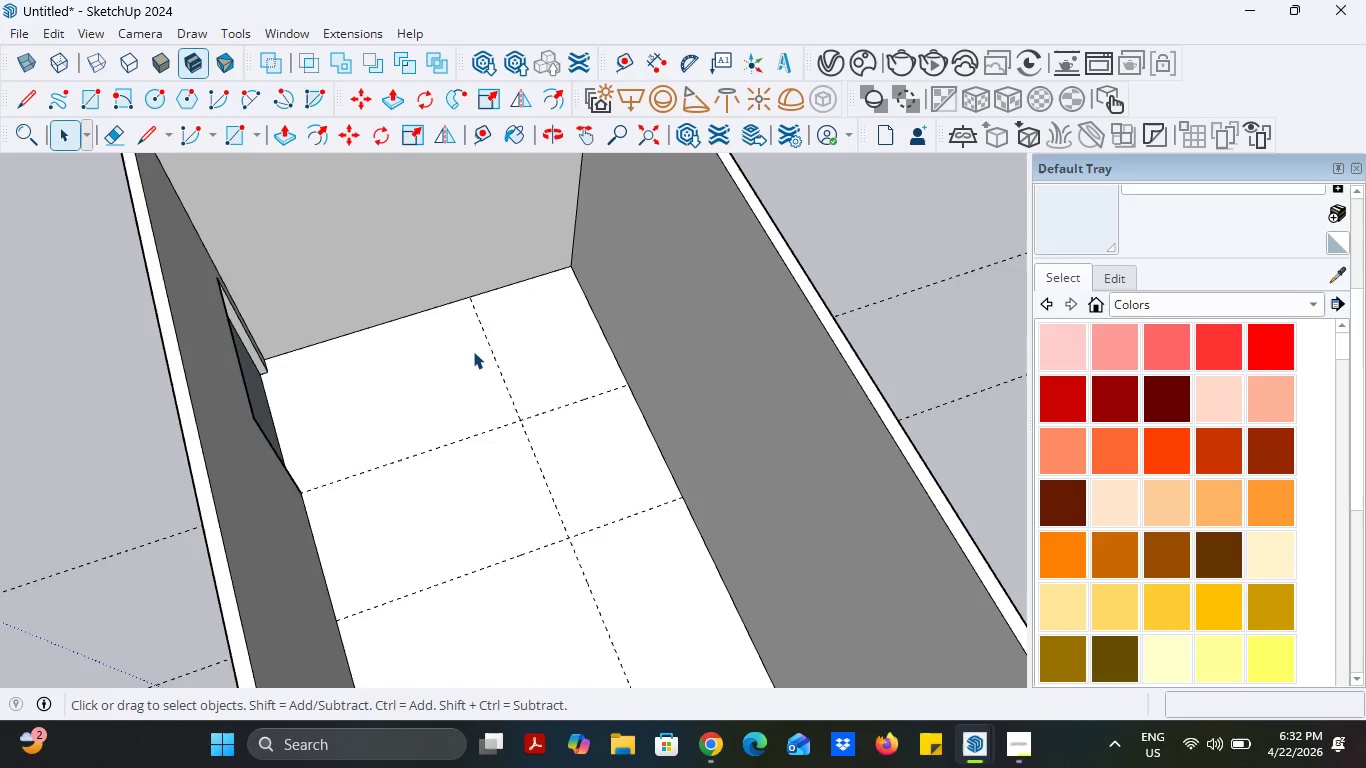 
scroll: coordinate [561, 355], scroll_direction: down, amount: 7.0
 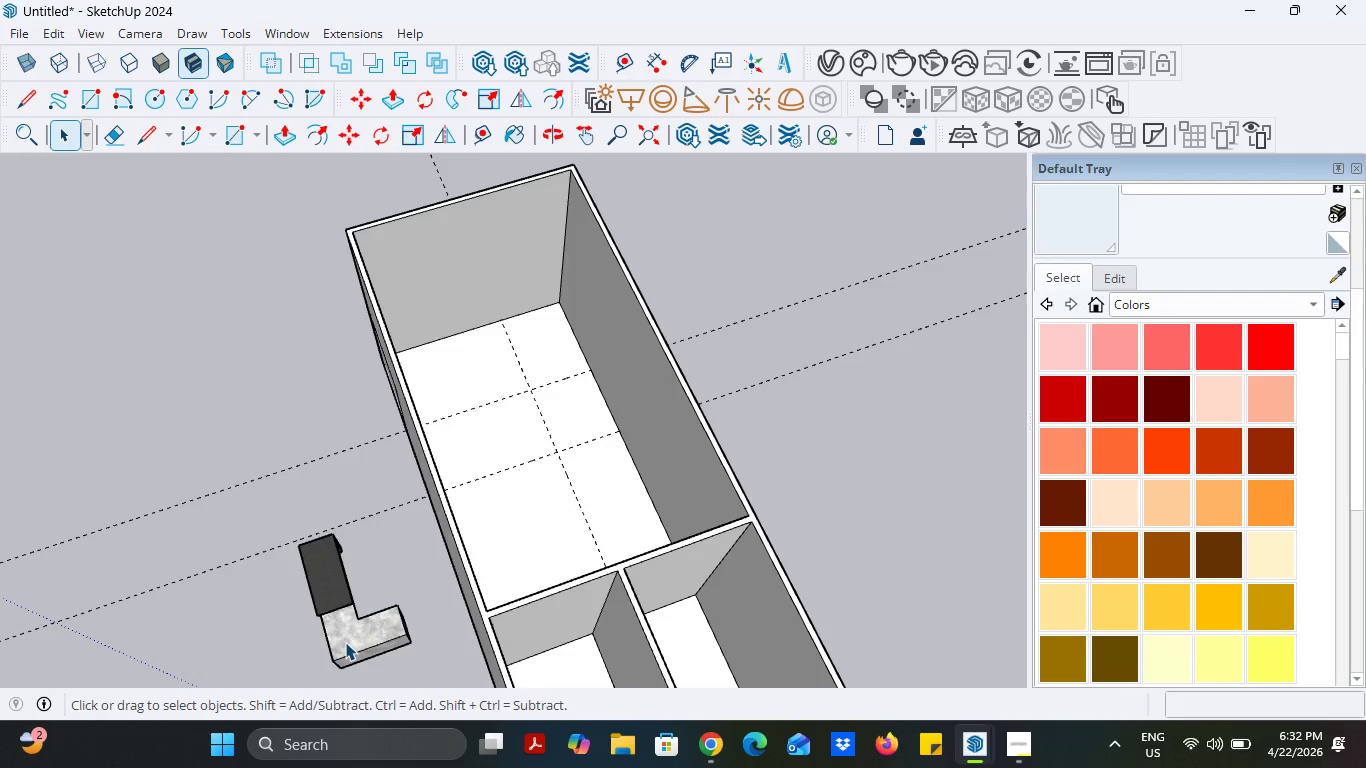 
scroll: coordinate [533, 621], scroll_direction: up, amount: 12.0
 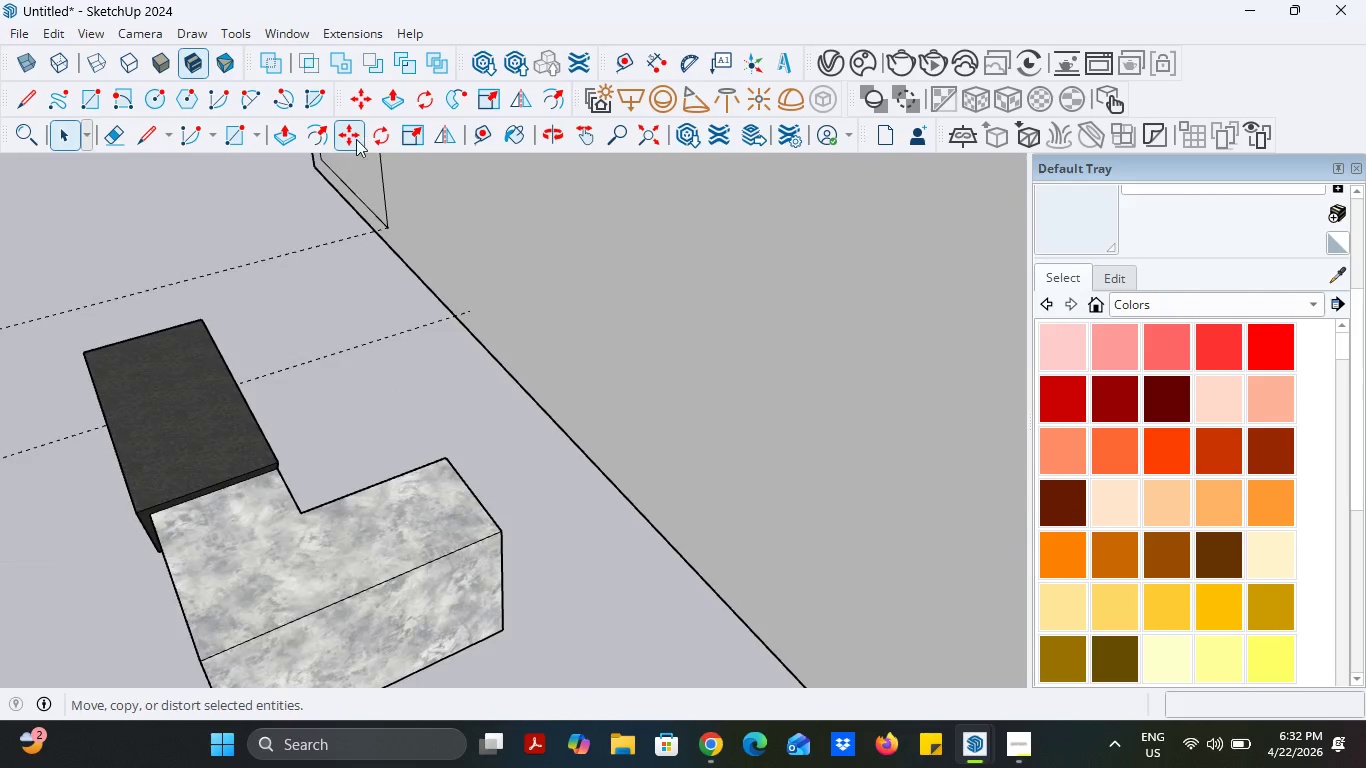 
left_click([352, 139])
 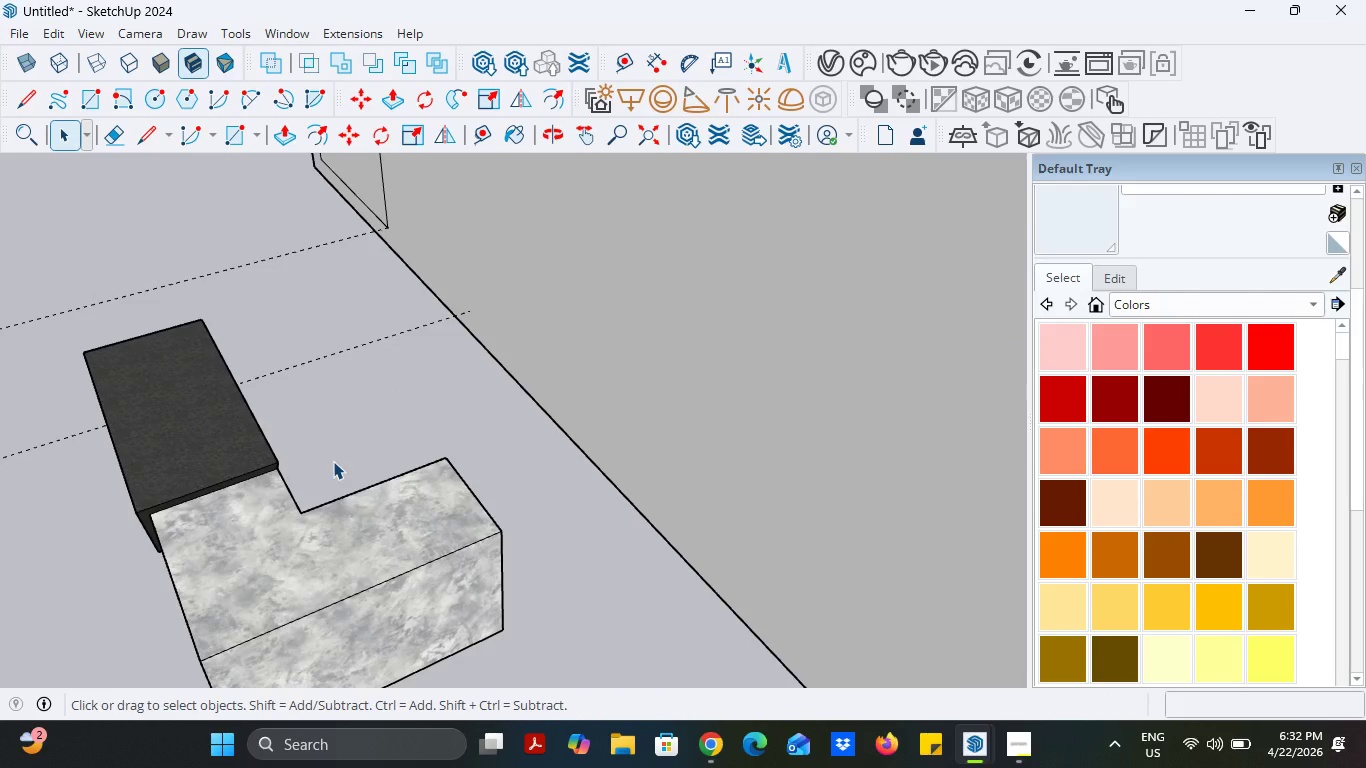 
left_click([332, 578])
 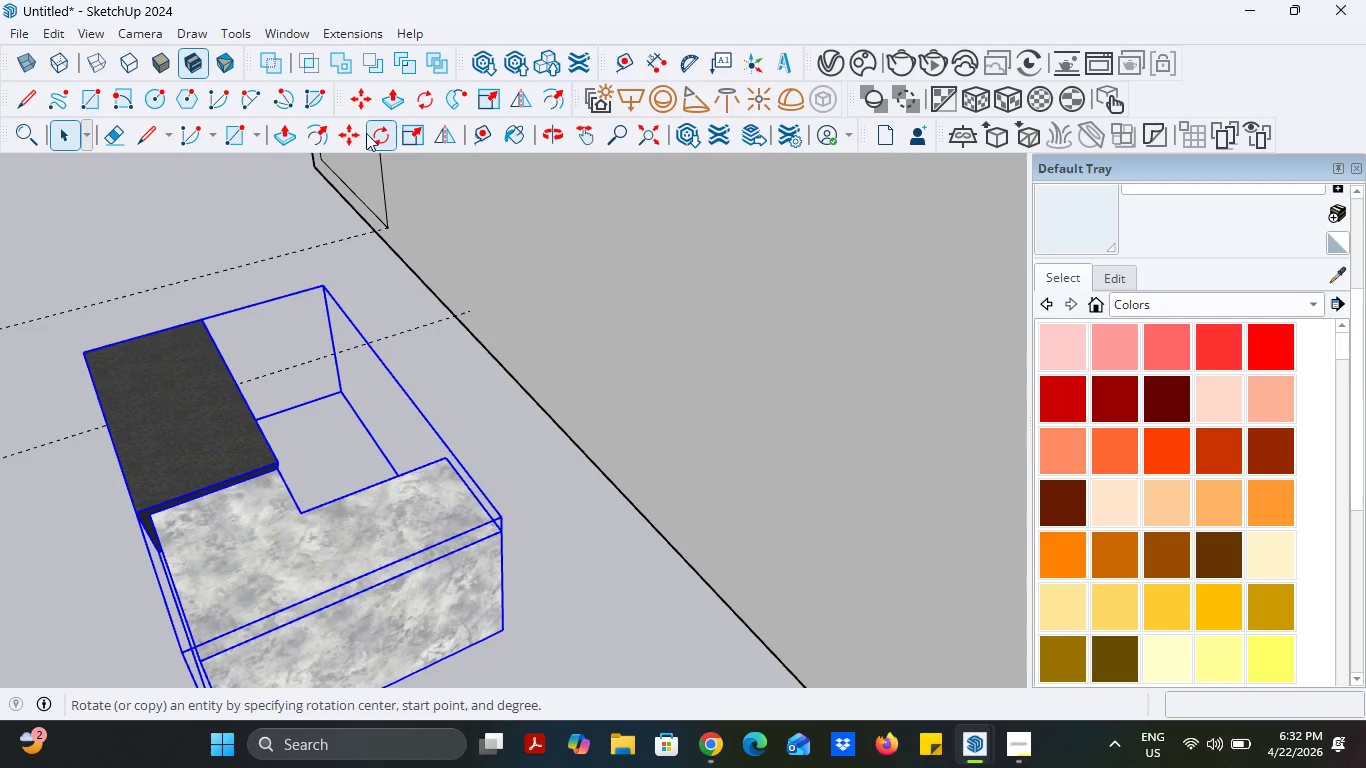 
left_click([362, 134])
 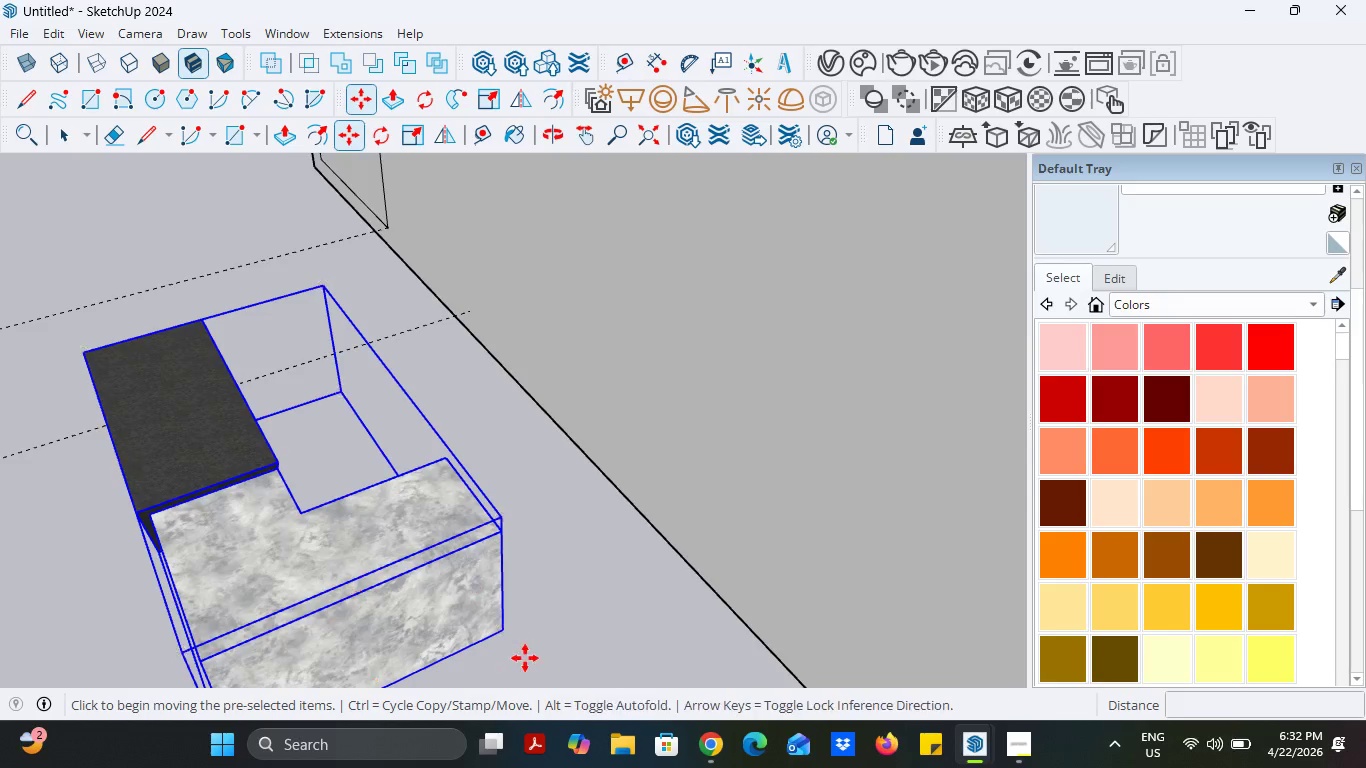 
scroll: coordinate [525, 658], scroll_direction: up, amount: 5.0
 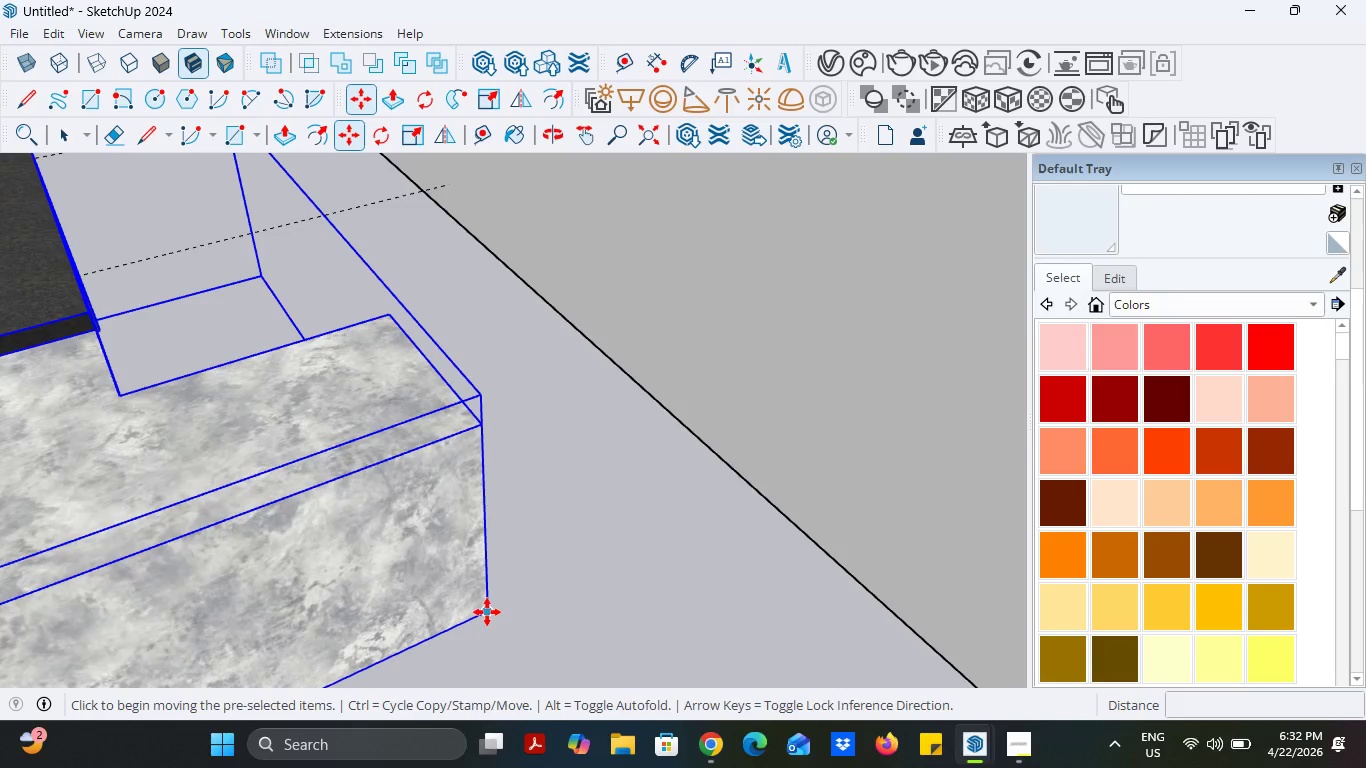 
left_click([487, 612])
 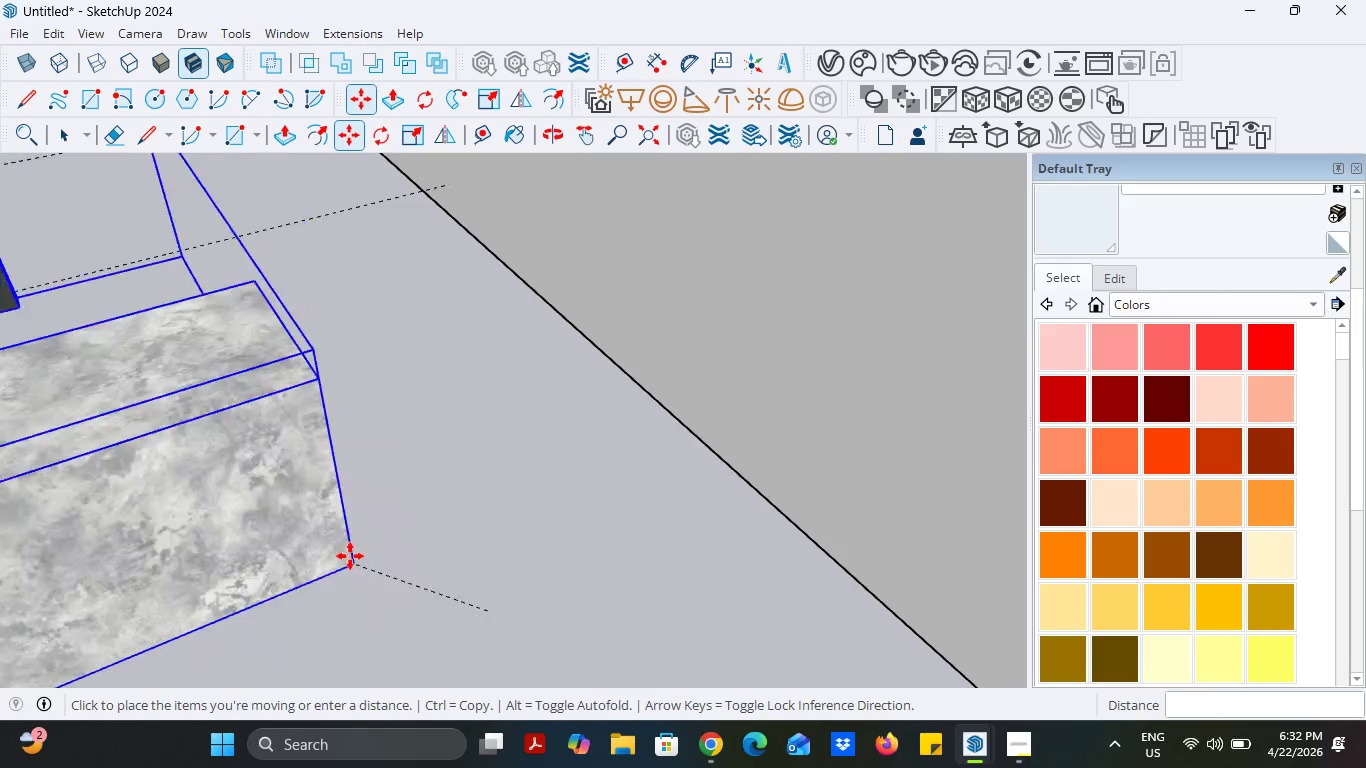 
scroll: coordinate [392, 567], scroll_direction: down, amount: 21.0
 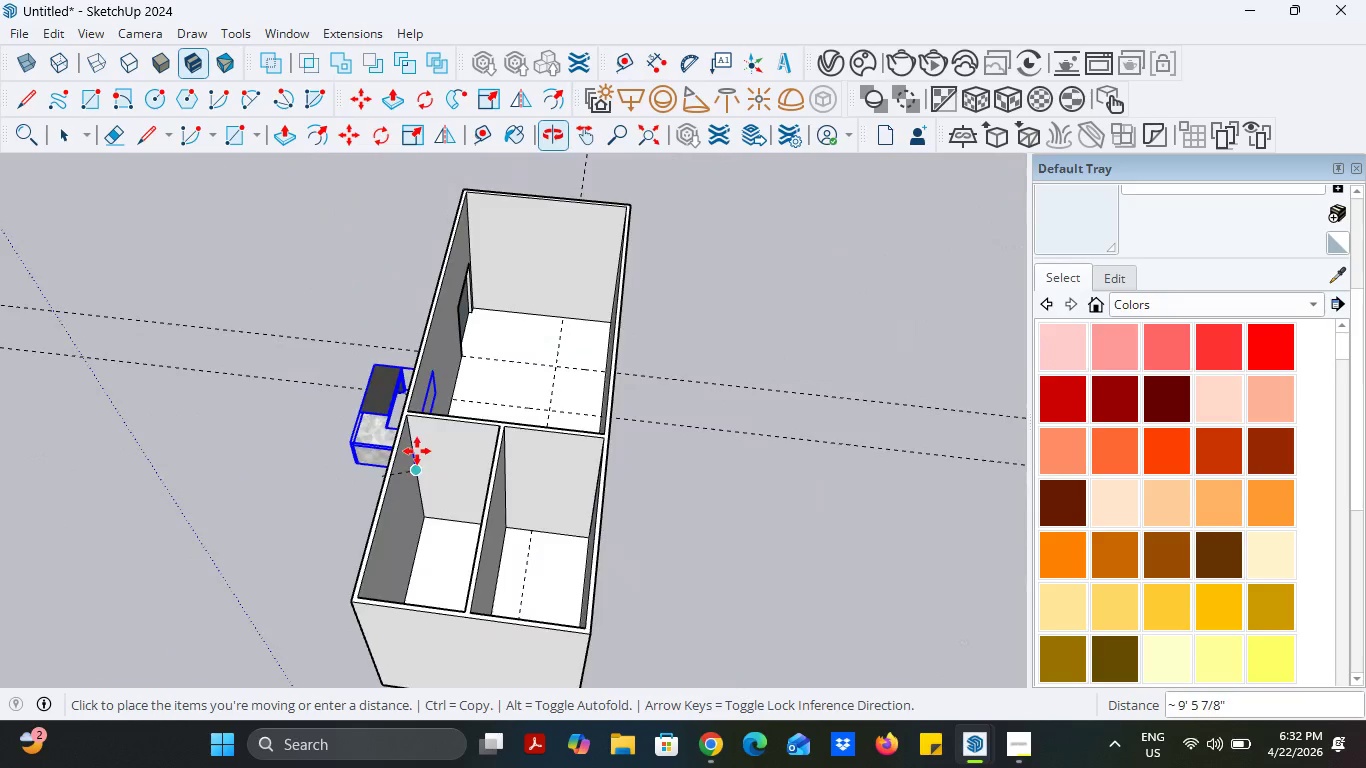 
scroll: coordinate [552, 412], scroll_direction: up, amount: 12.0
 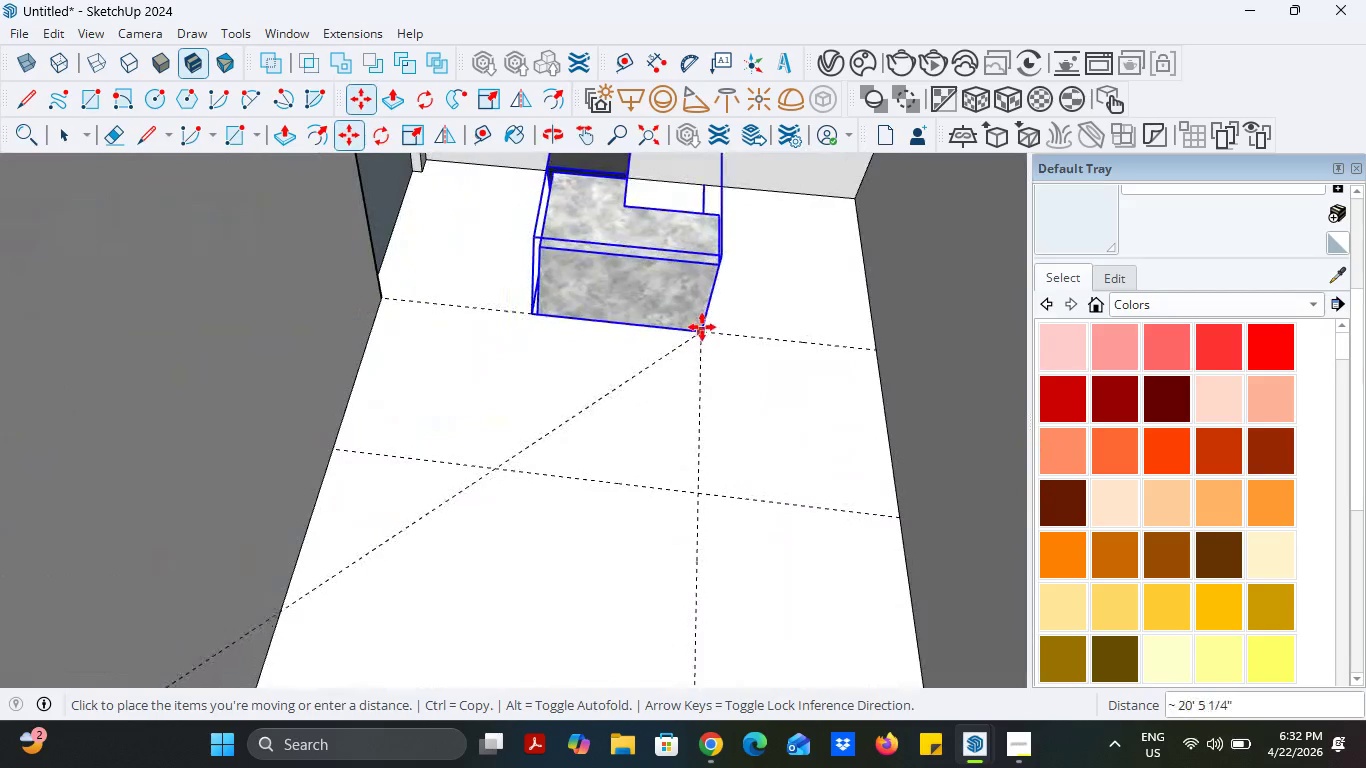 
left_click([702, 327])
 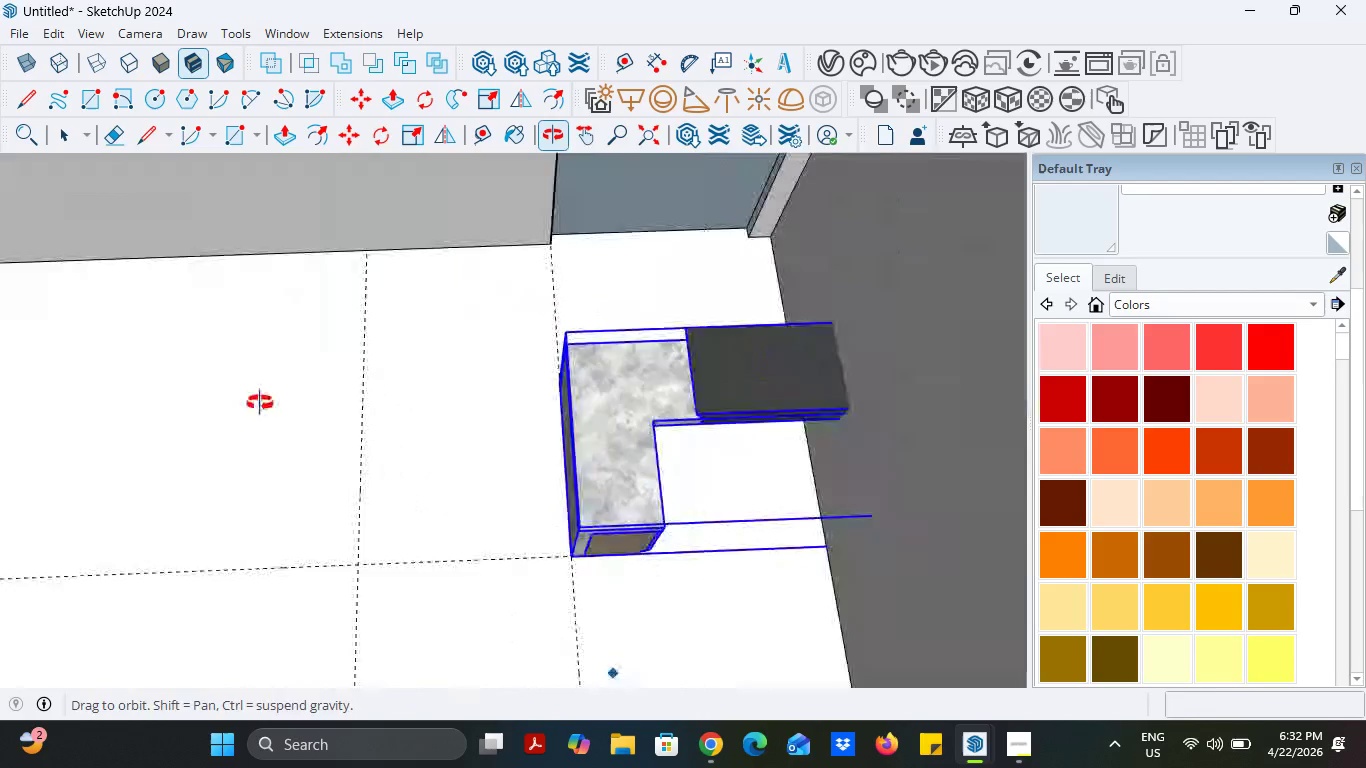 
scroll: coordinate [570, 531], scroll_direction: up, amount: 14.0
 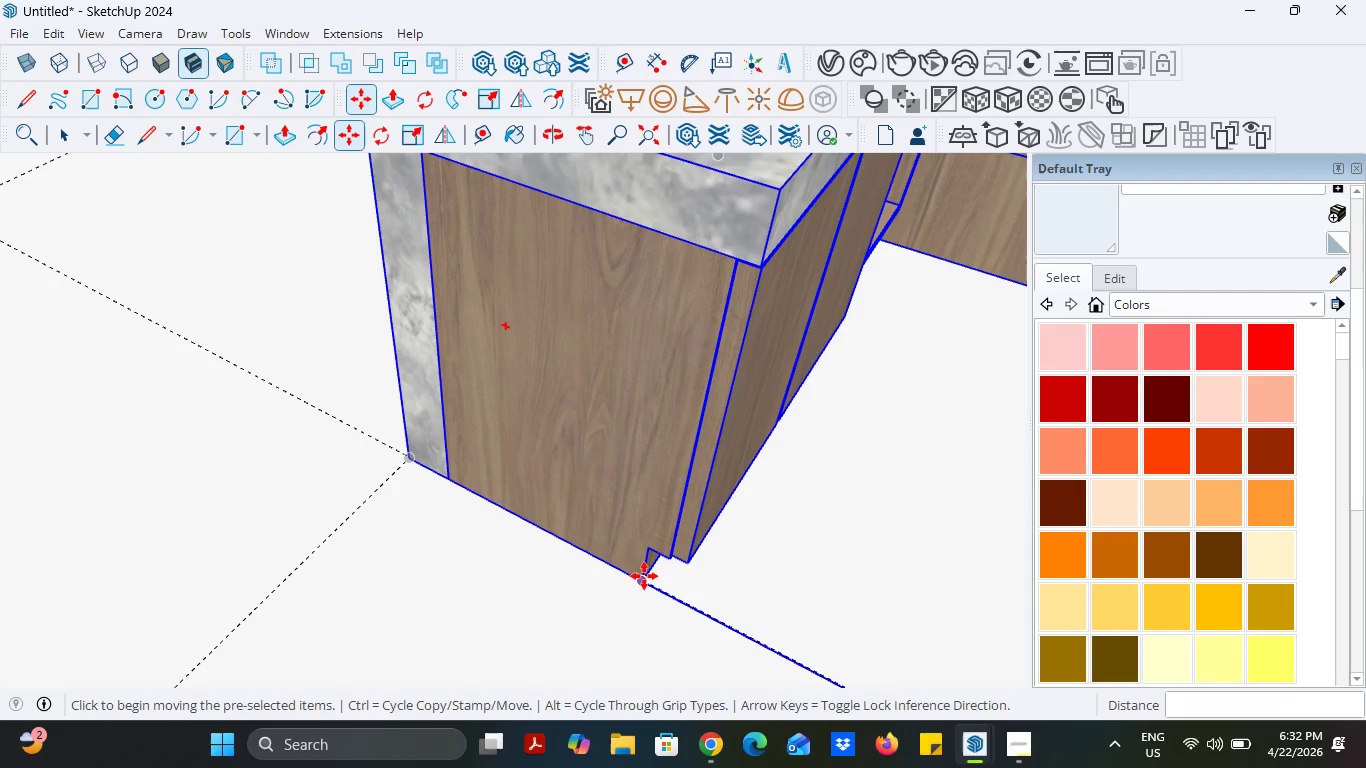 
left_click([644, 576])
 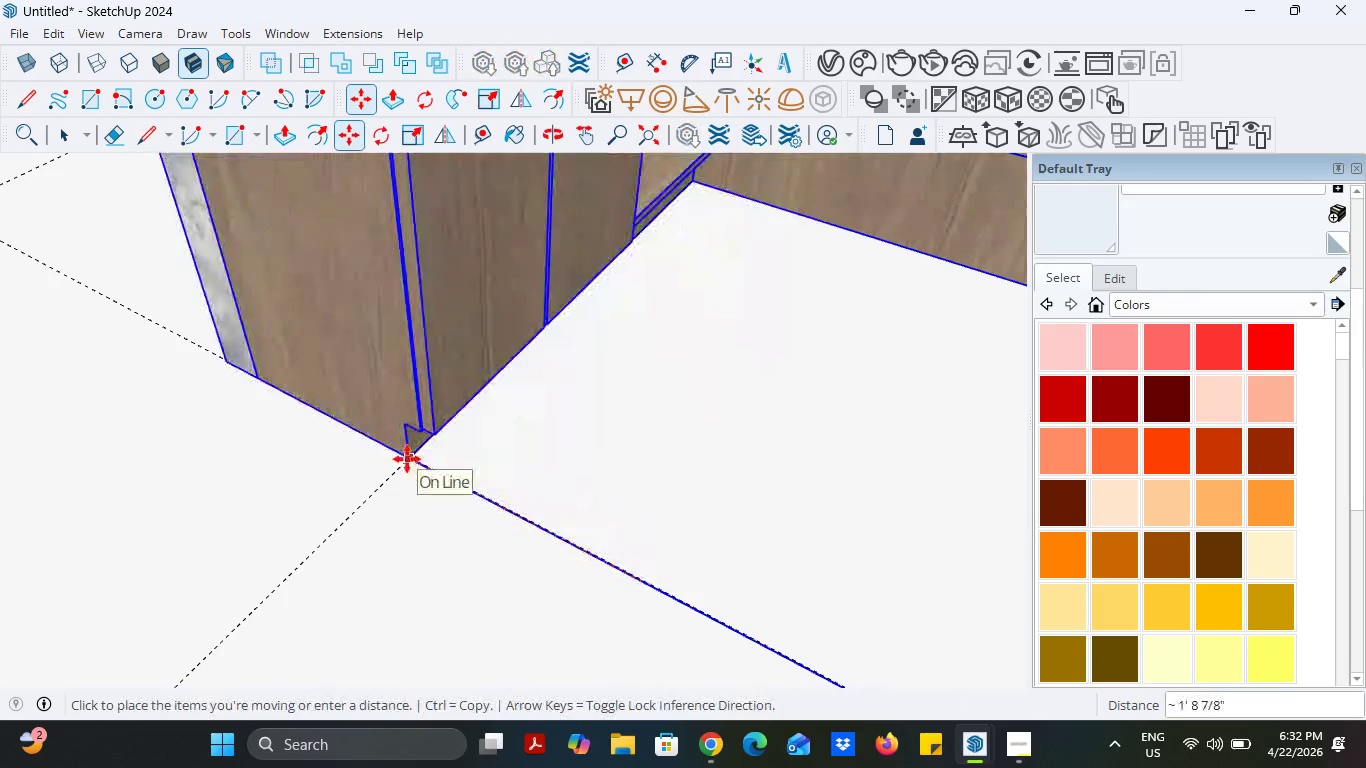 
left_click([407, 459])
 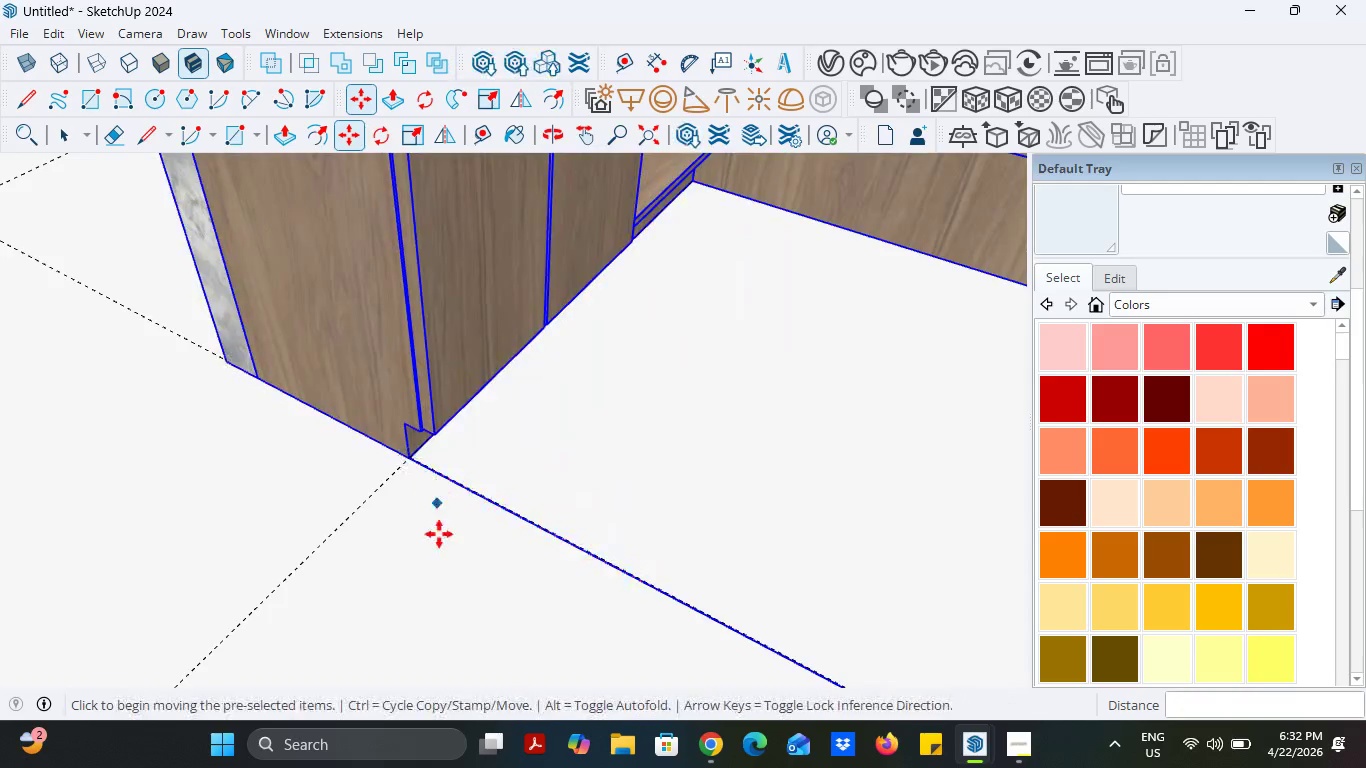 
scroll: coordinate [459, 534], scroll_direction: down, amount: 20.0
 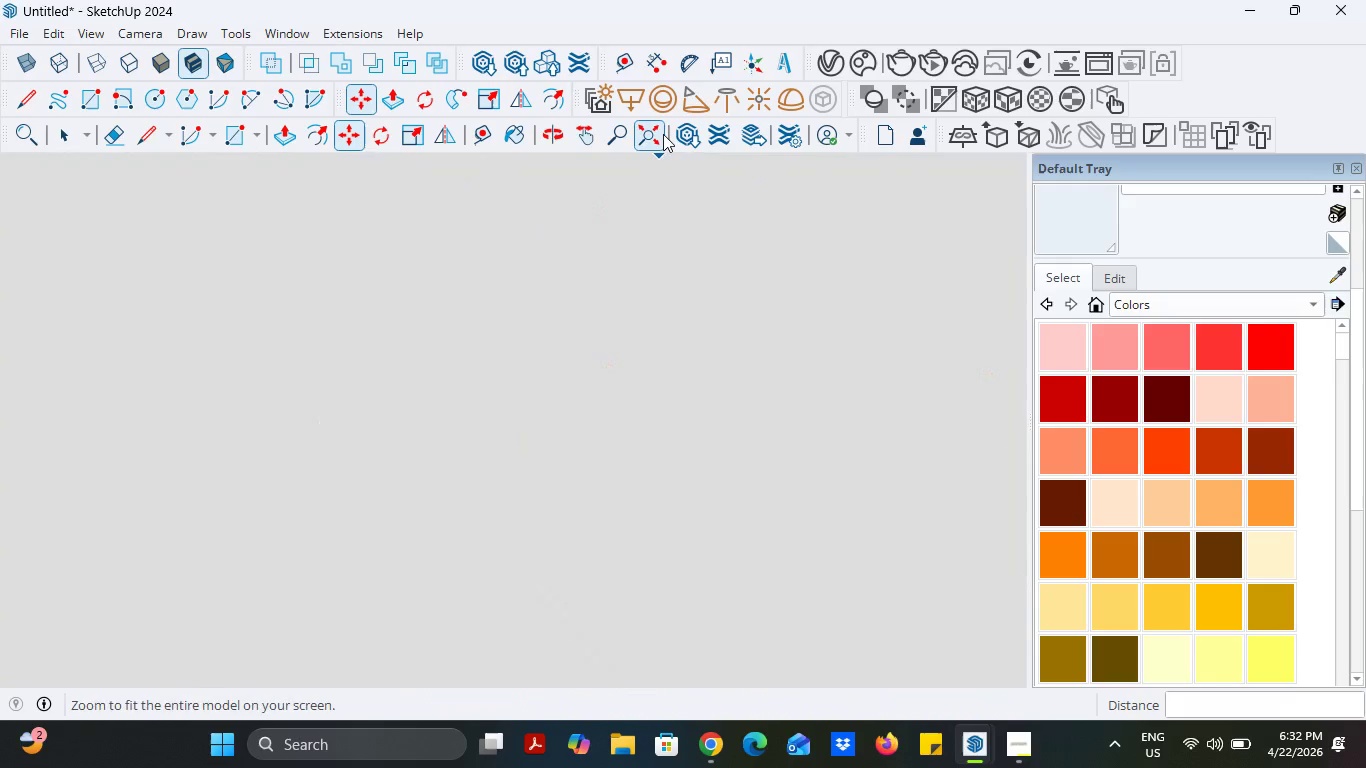 
left_click([663, 134])
 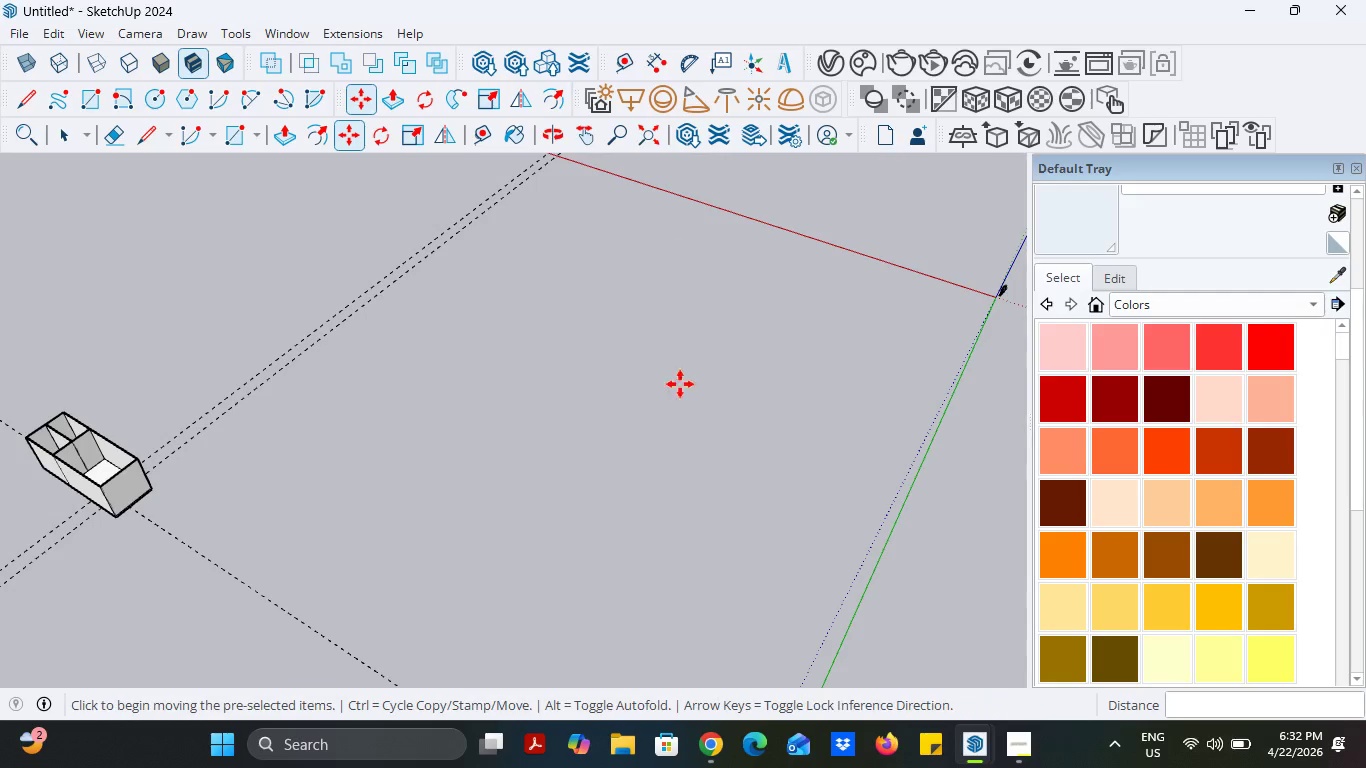 
scroll: coordinate [586, 566], scroll_direction: up, amount: 30.0
 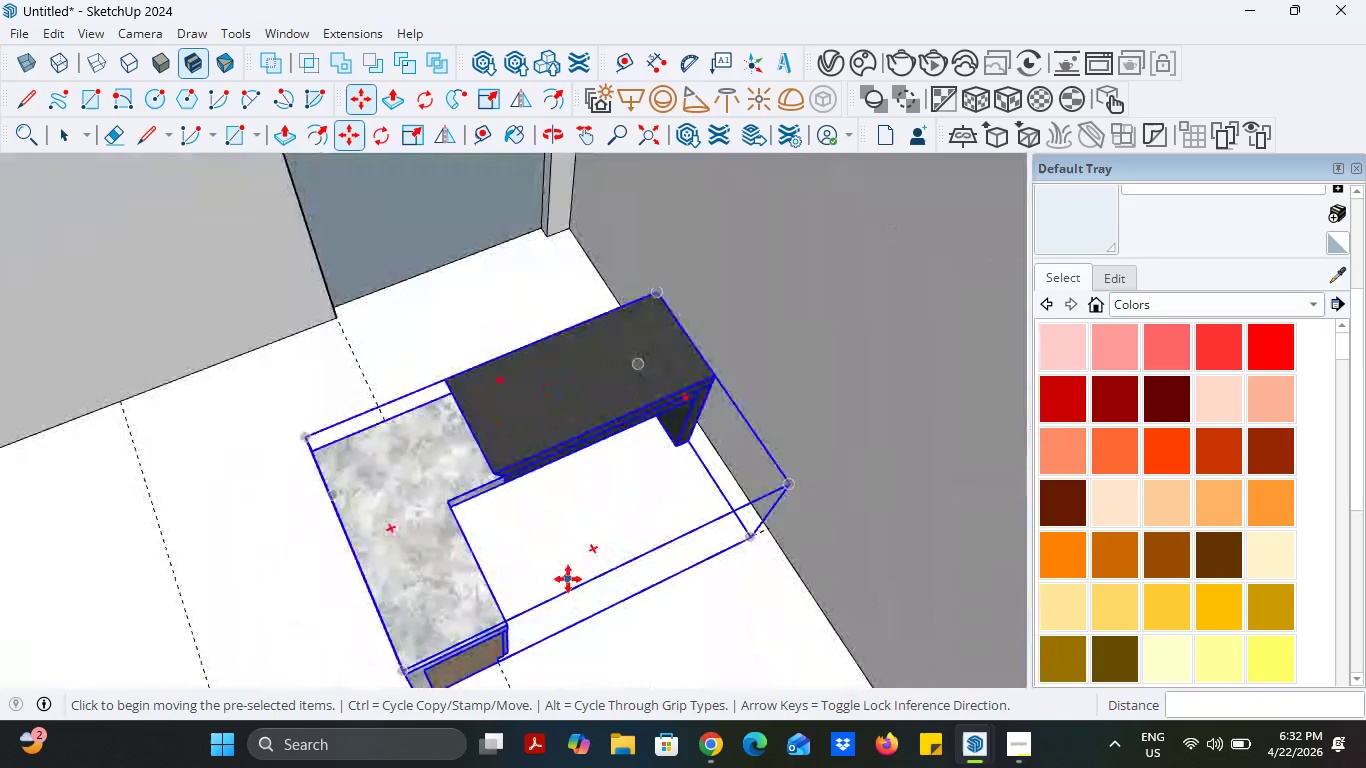 
scroll: coordinate [568, 579], scroll_direction: down, amount: 6.0
 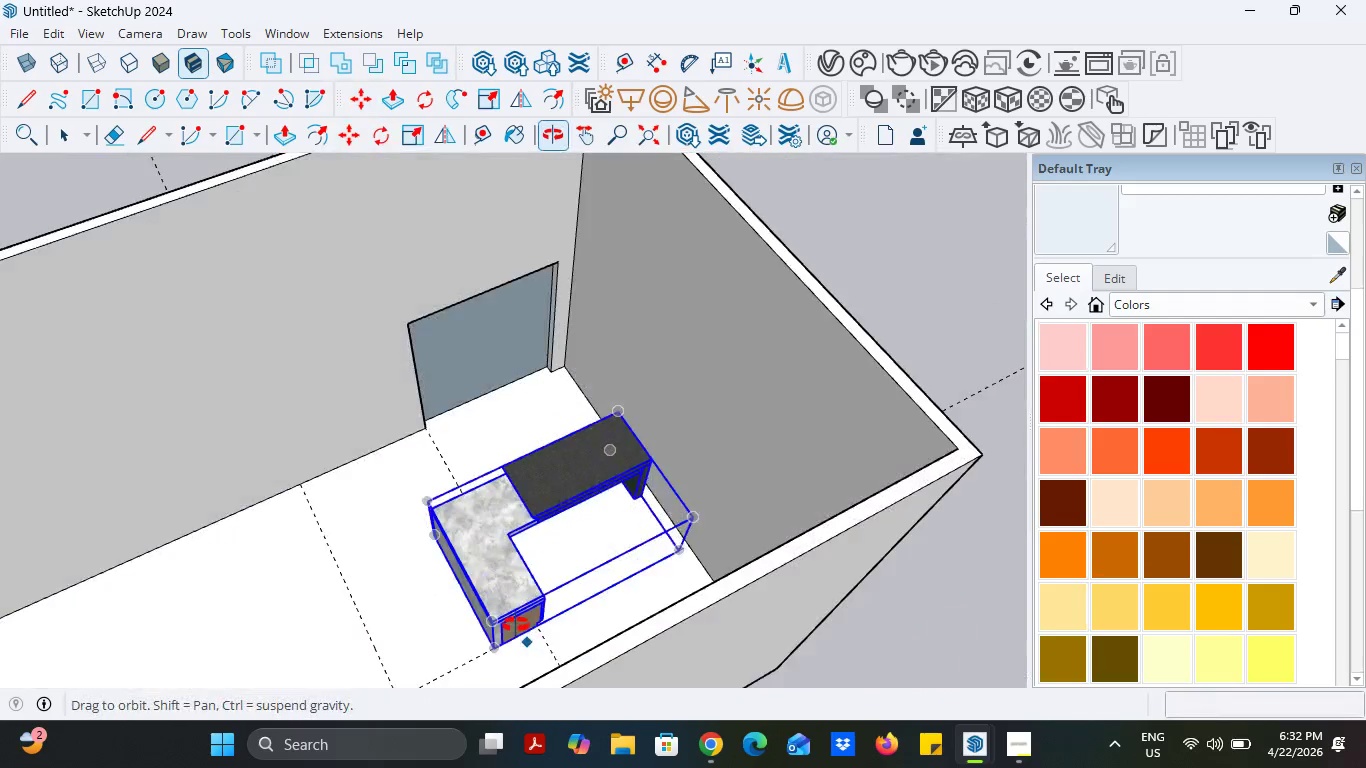 
scroll: coordinate [666, 470], scroll_direction: up, amount: 15.0
 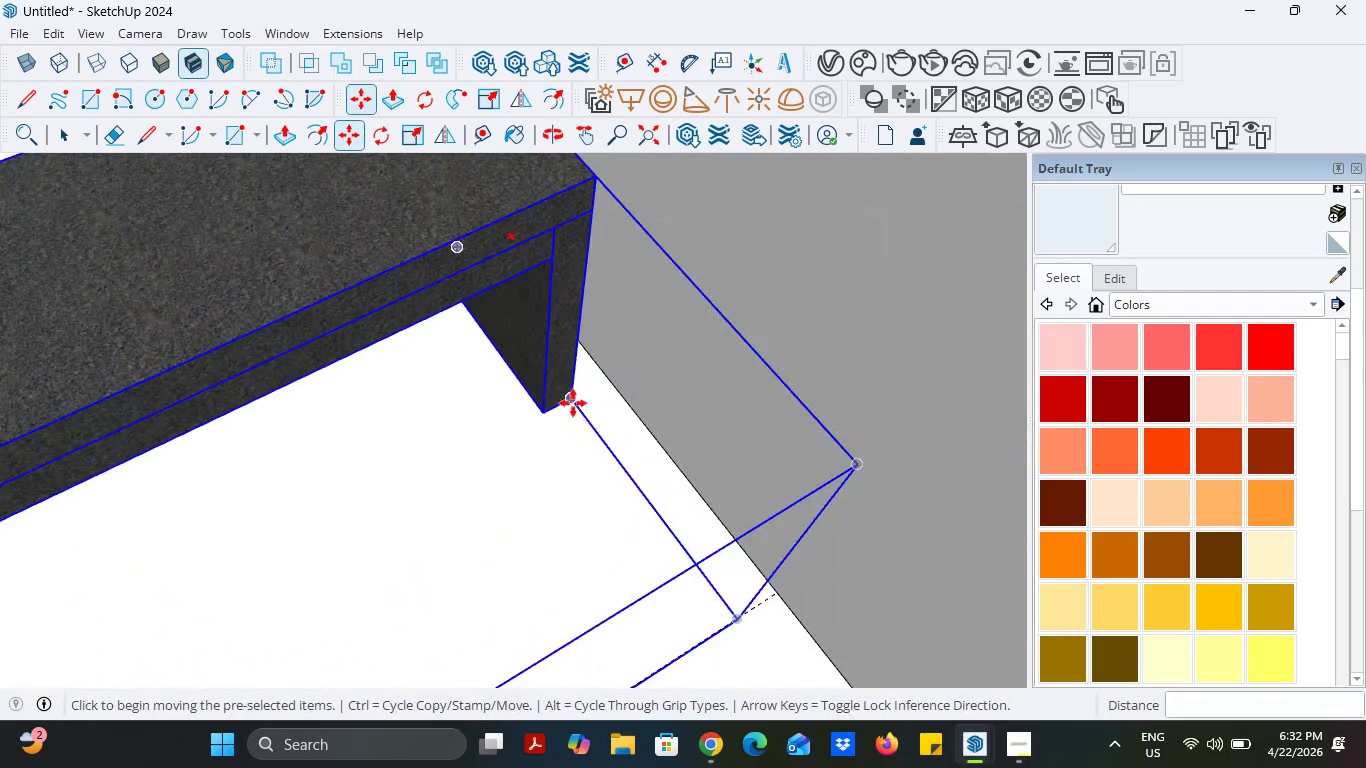 
left_click([573, 403])
 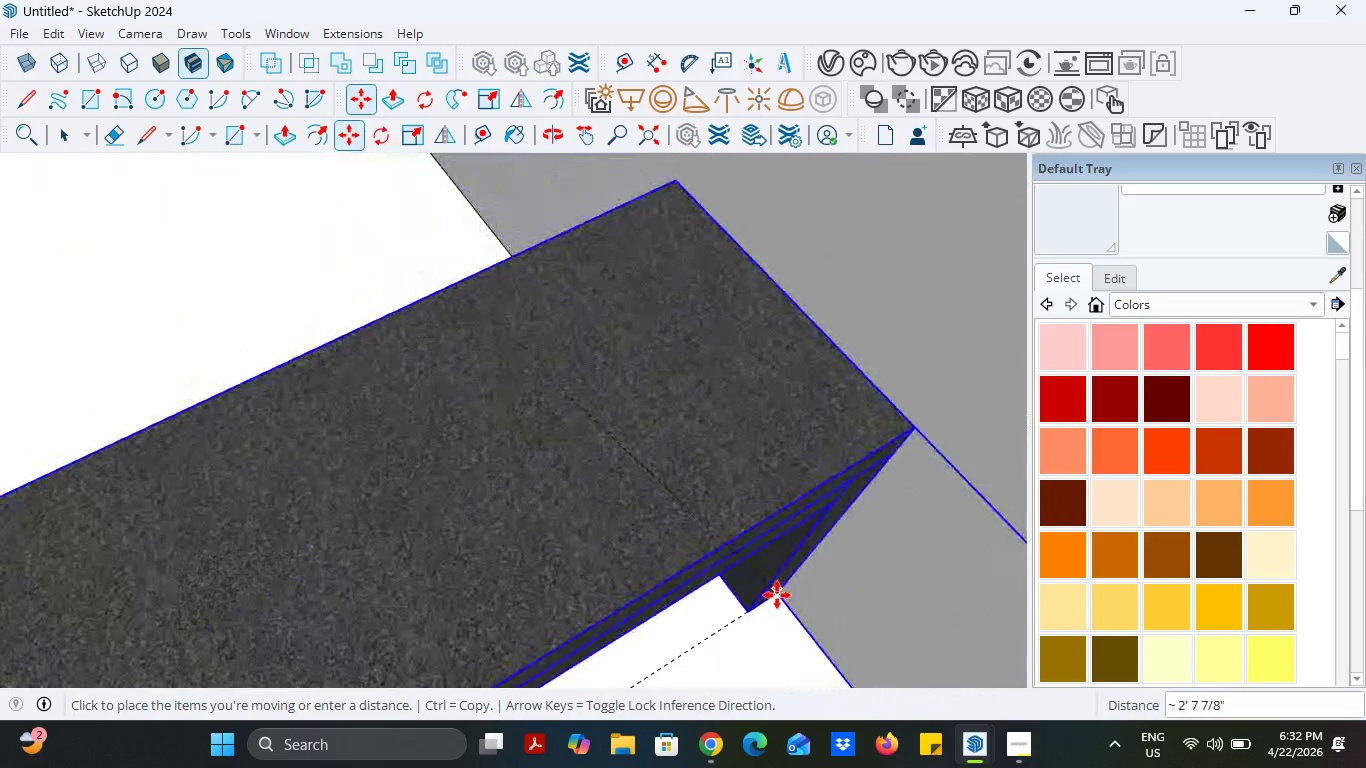 
left_click([777, 595])
 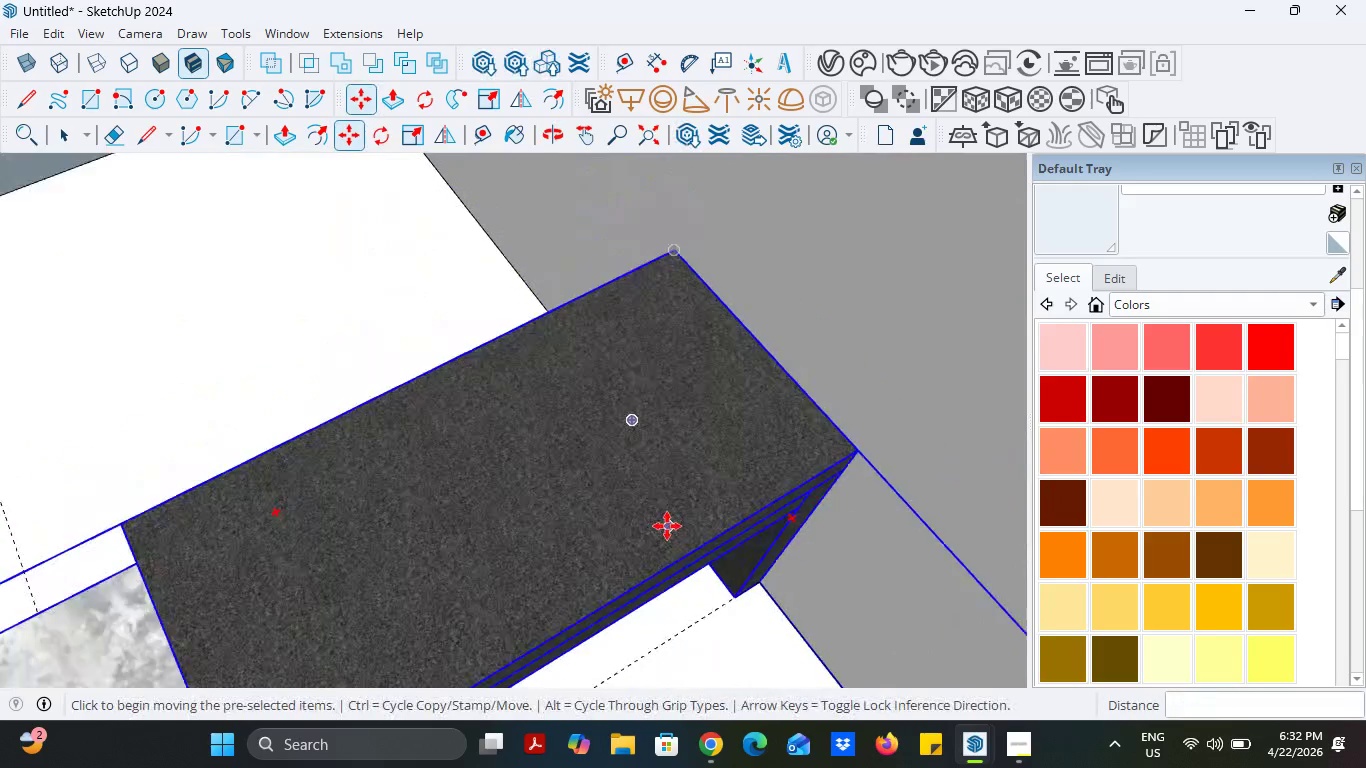 
scroll: coordinate [682, 526], scroll_direction: down, amount: 23.0
 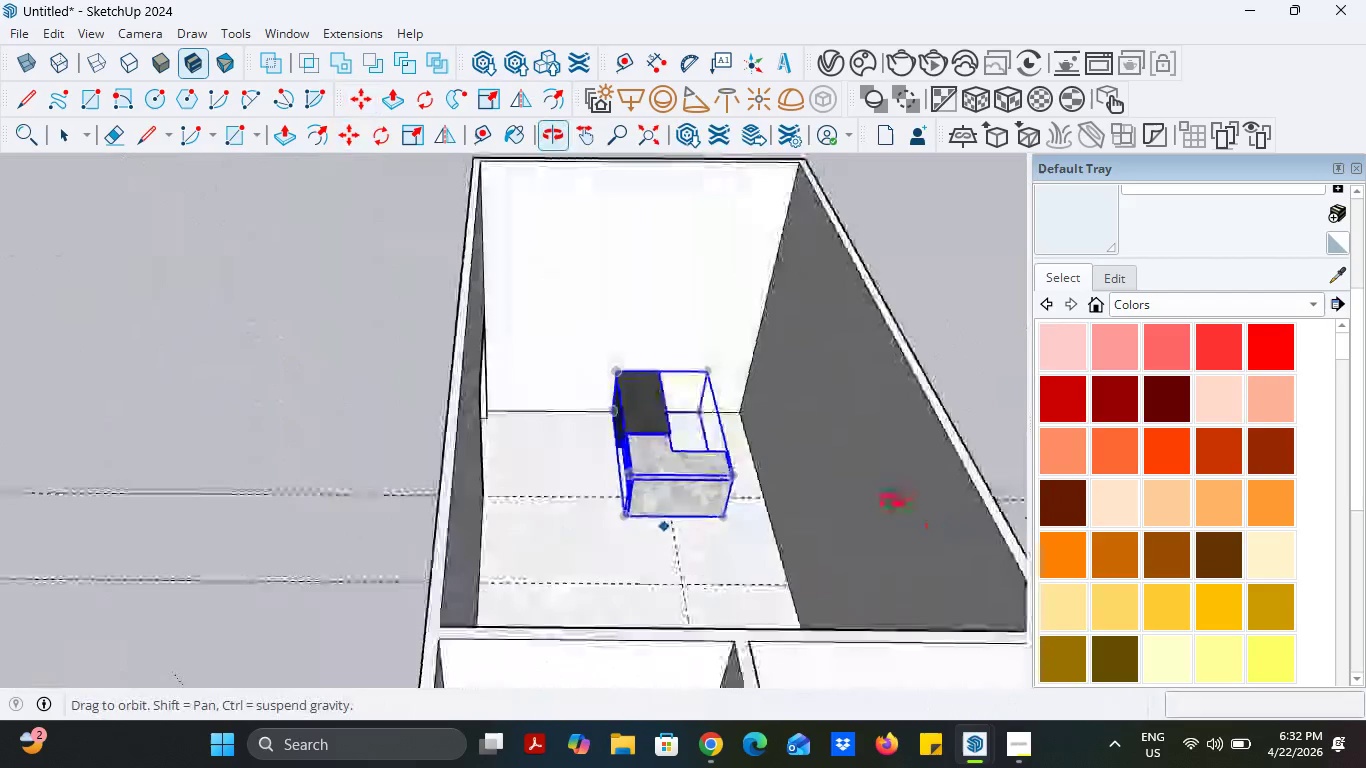 
scroll: coordinate [709, 498], scroll_direction: up, amount: 6.0
 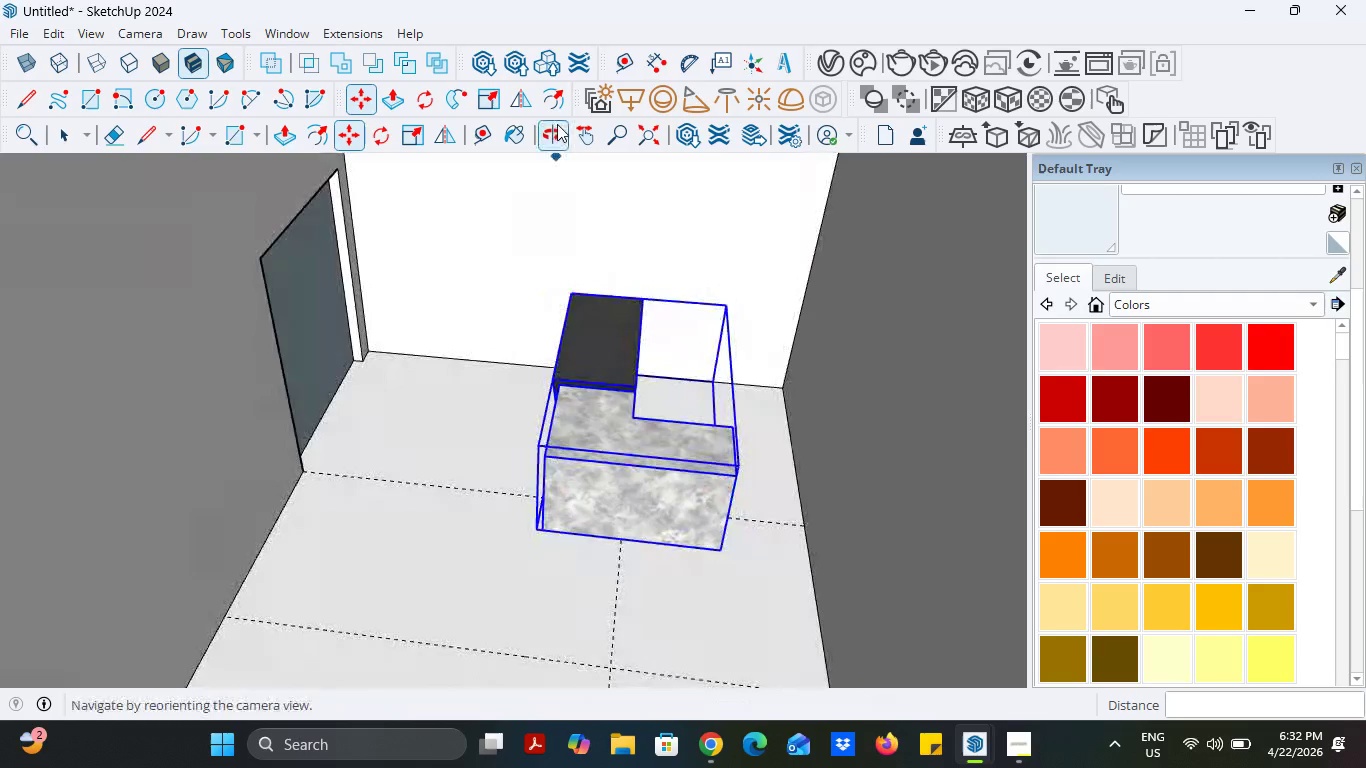 
left_click([492, 128])
 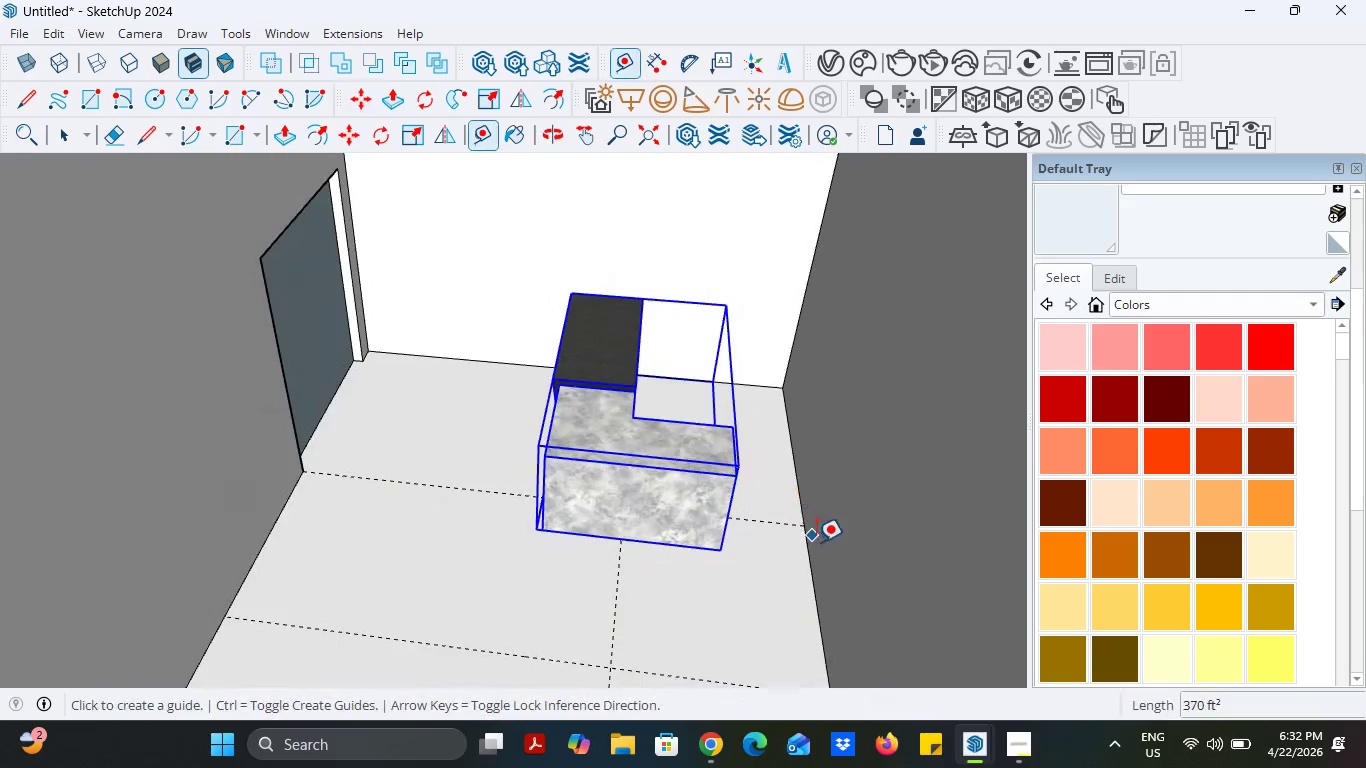 
scroll: coordinate [624, 518], scroll_direction: up, amount: 15.0
 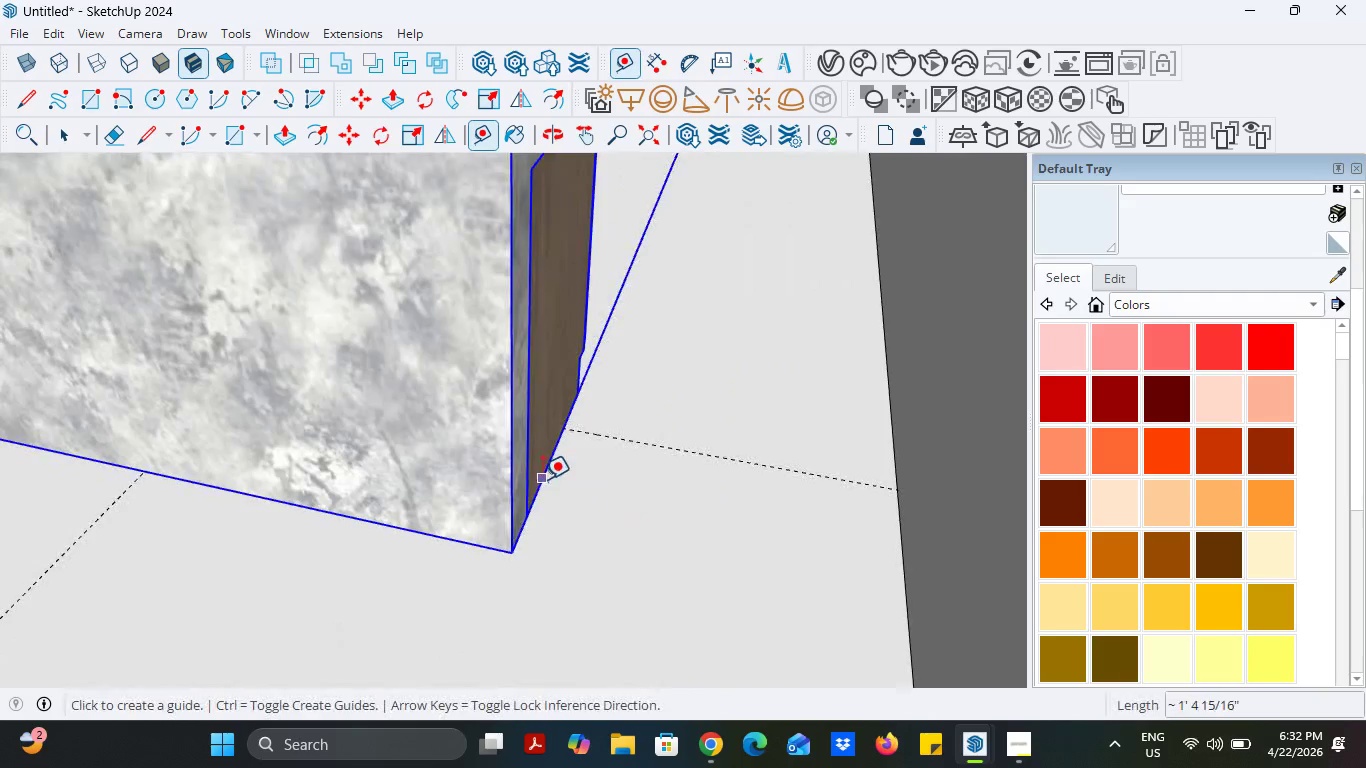 
left_click([543, 479])
 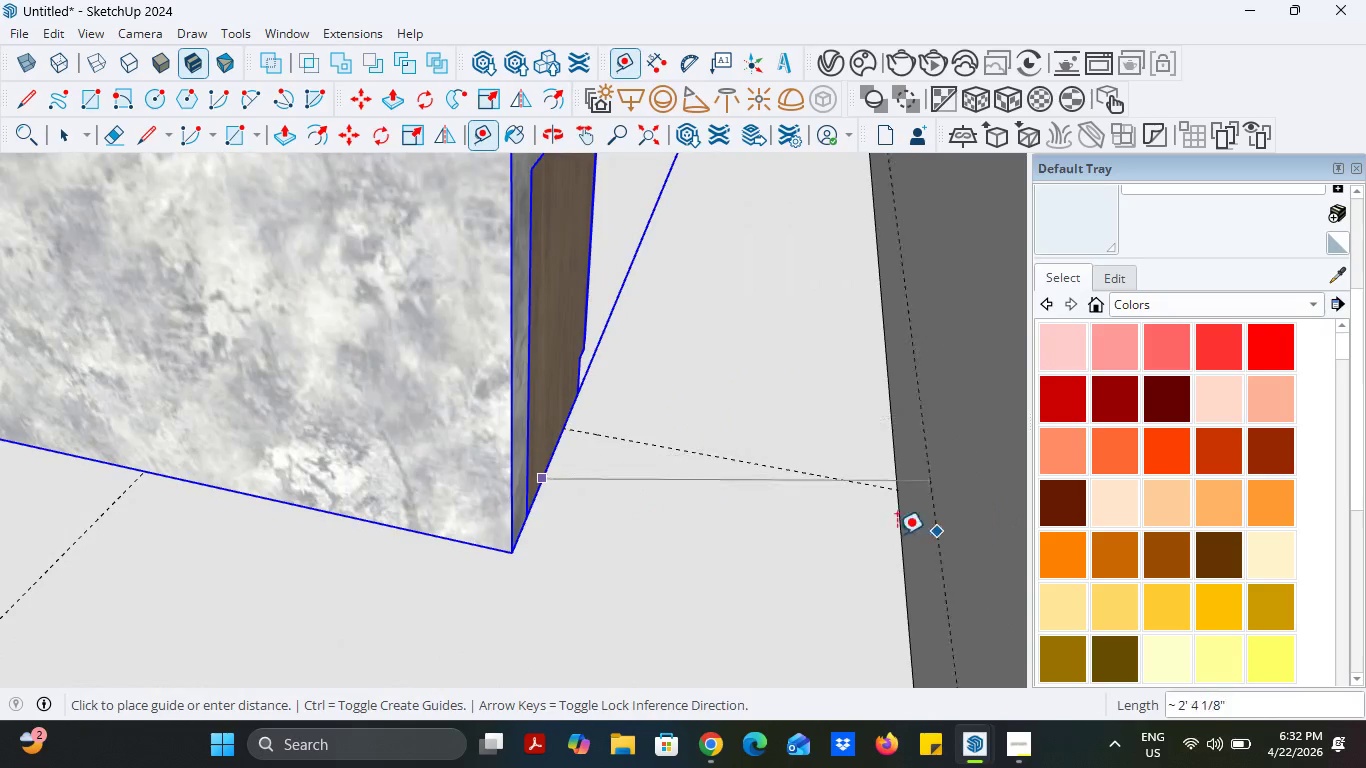 
mouse_move([867, 536])
 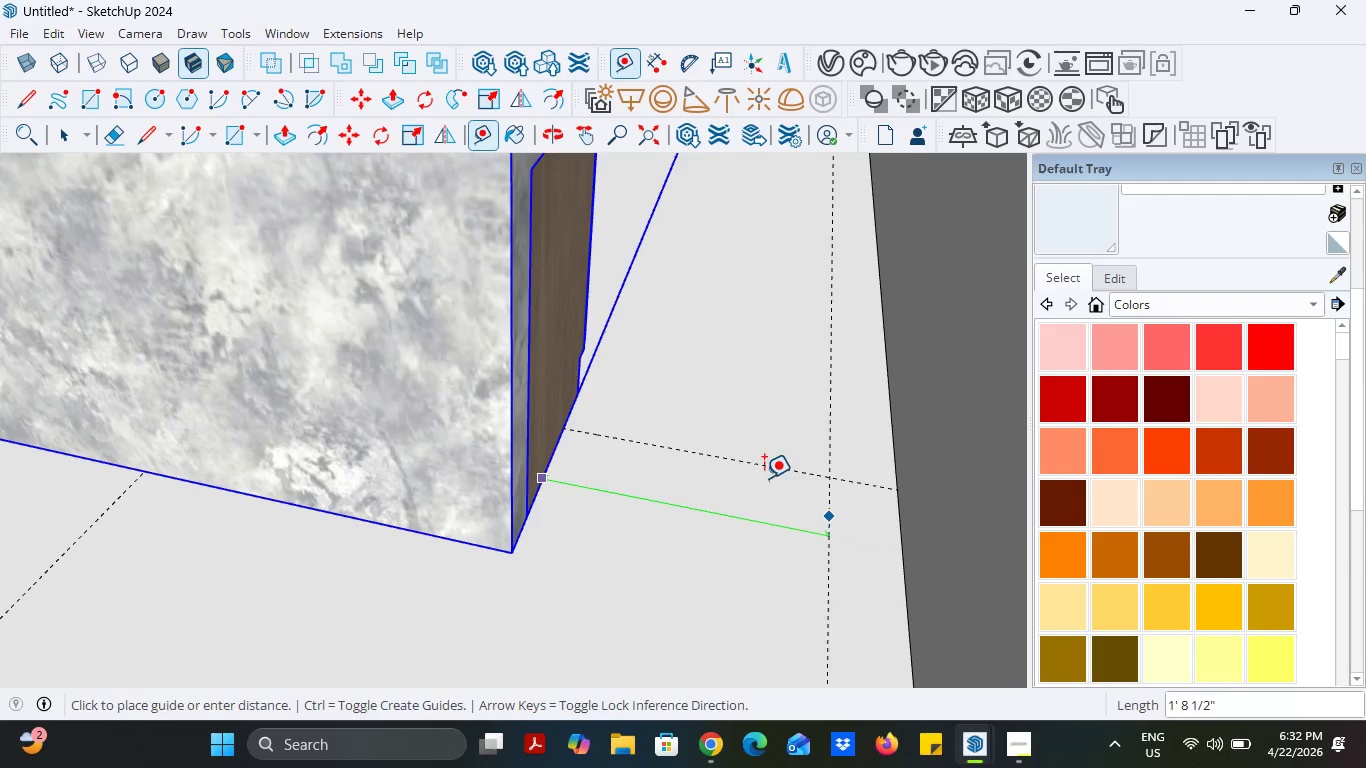 
key(Escape)
 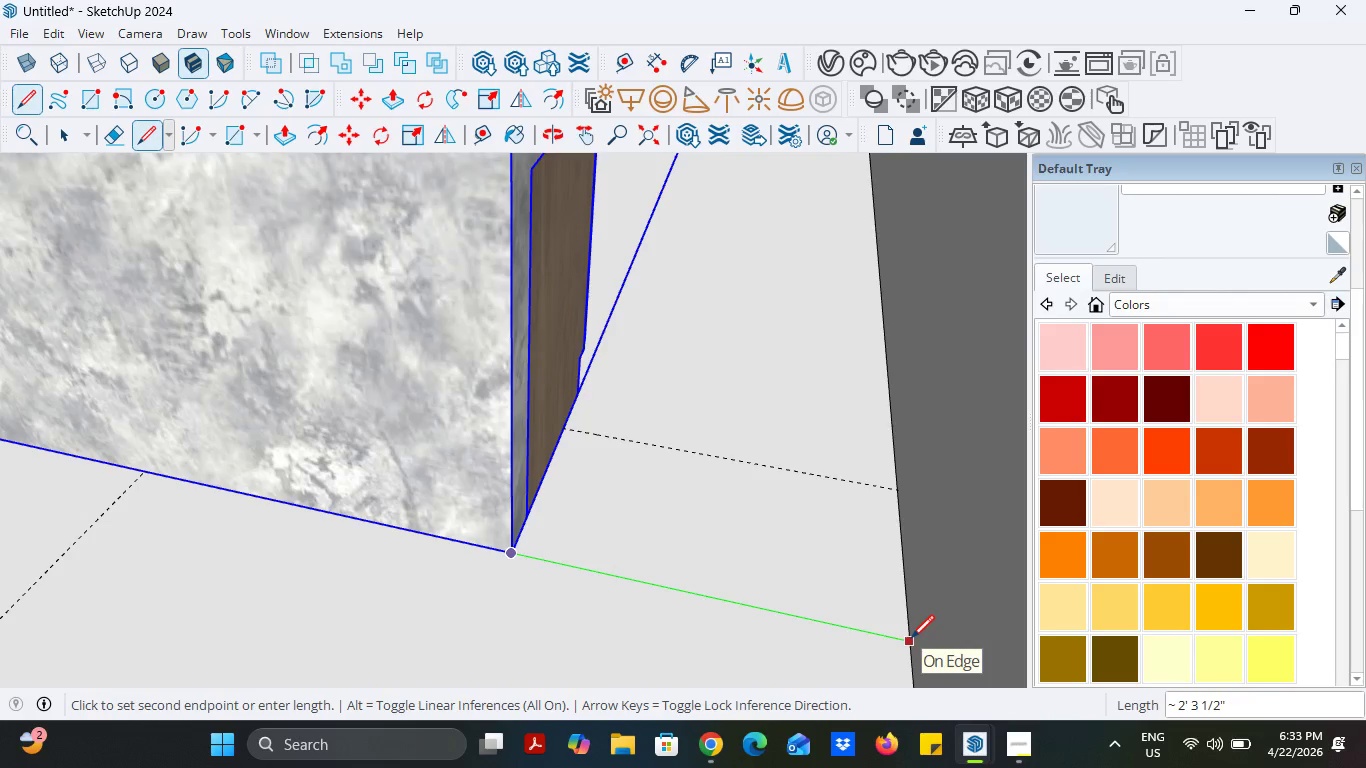 
wait(12.97)
 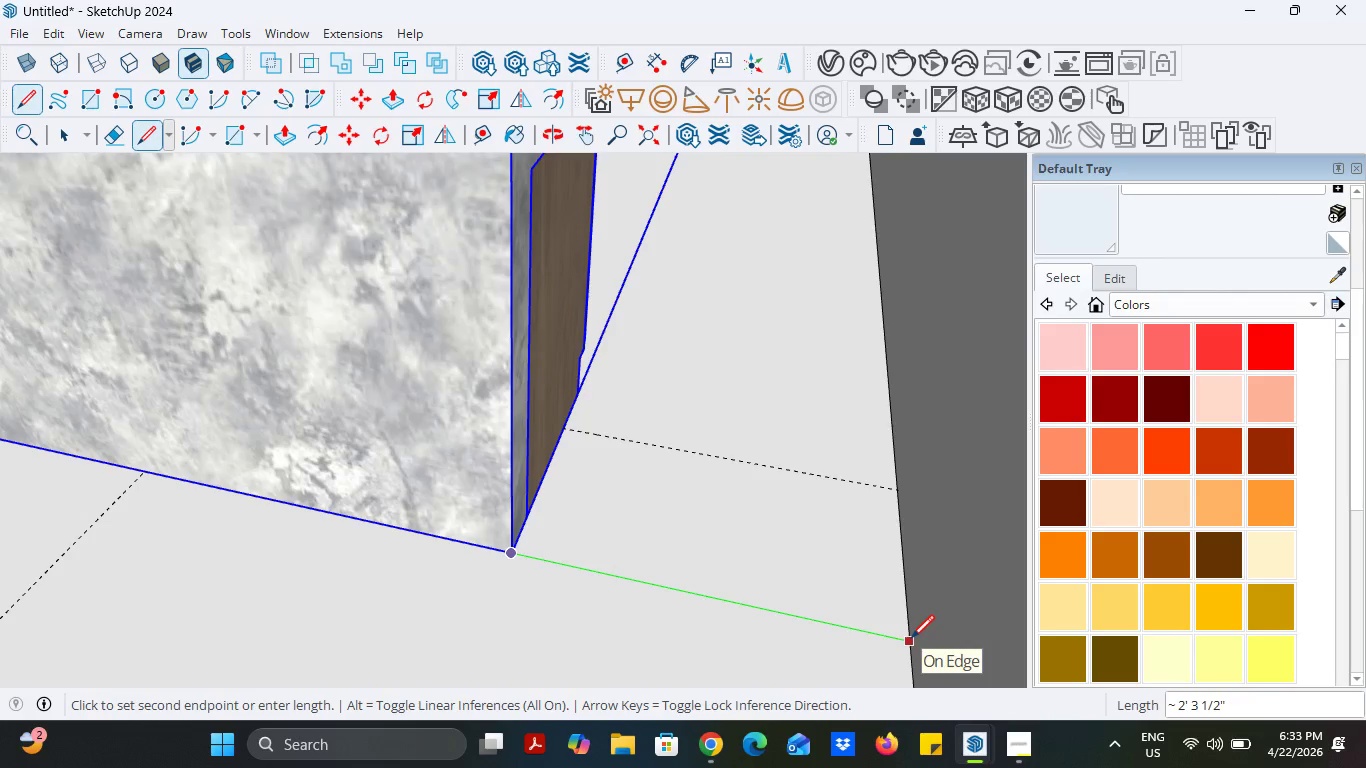 
left_click([722, 751])
 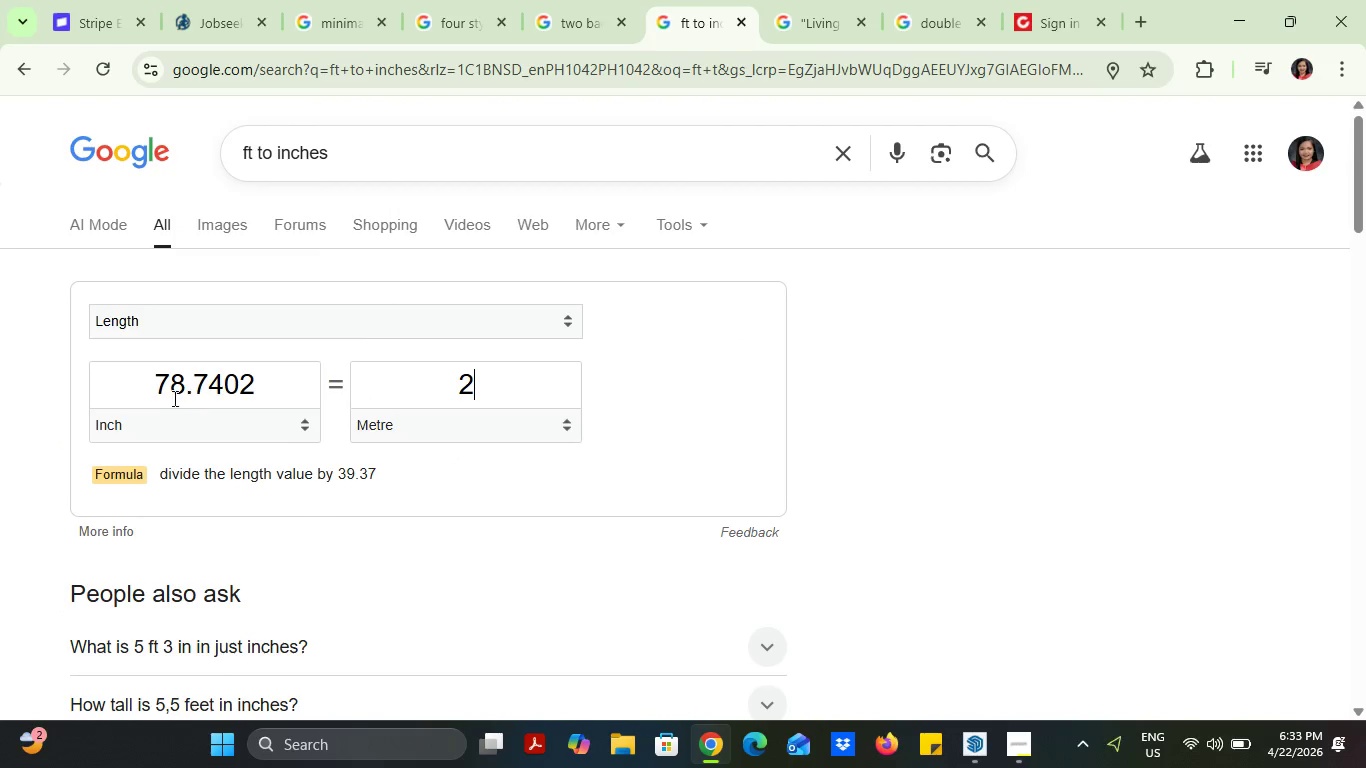 
left_click([390, 431])
 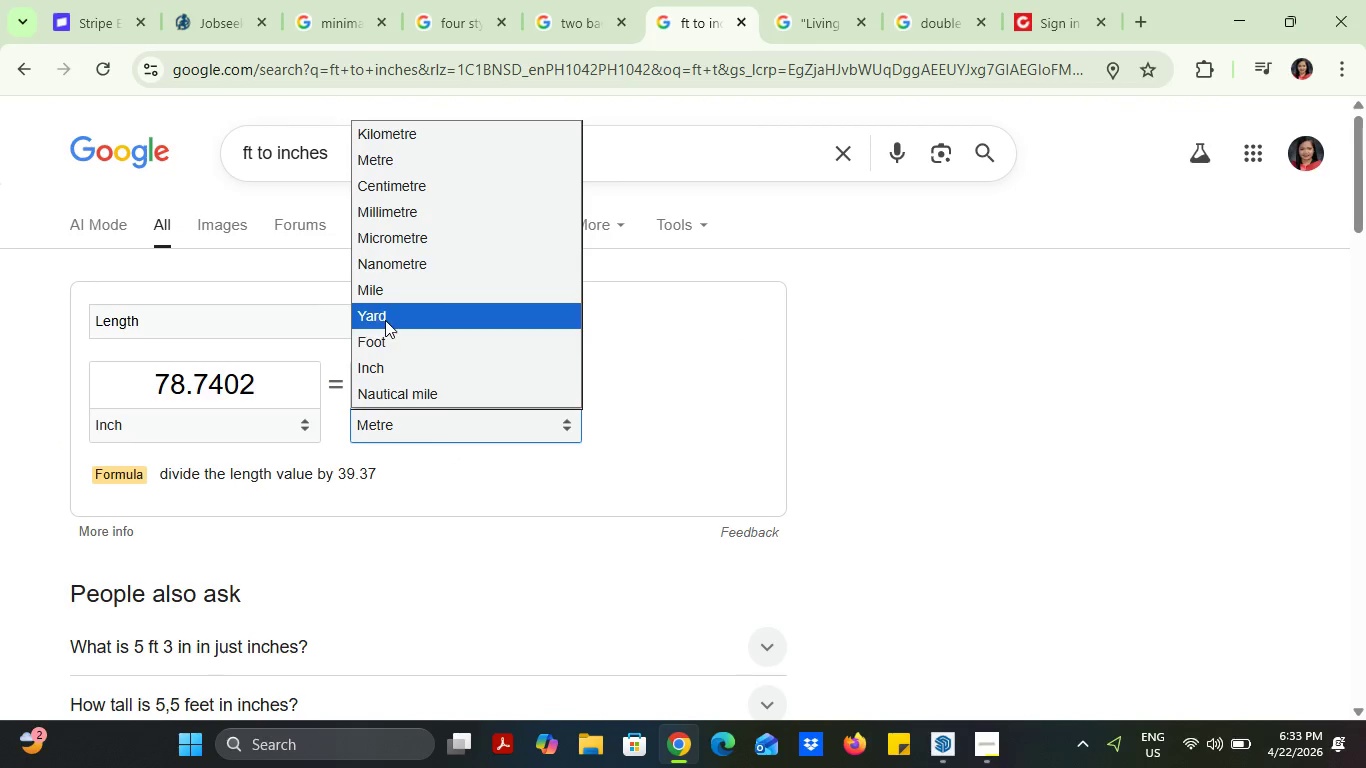 
left_click([385, 338])
 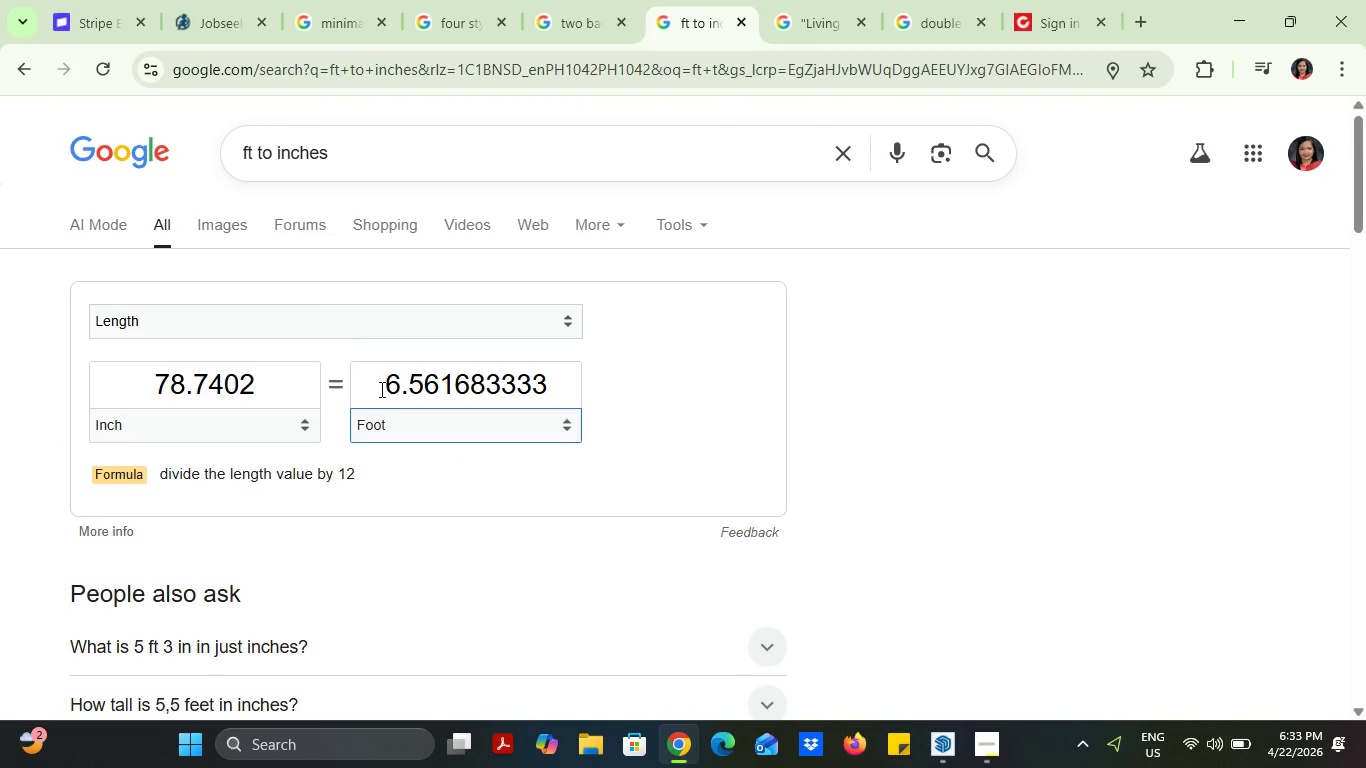 
left_click_drag(start_coordinate=[380, 389], to_coordinate=[561, 389])
 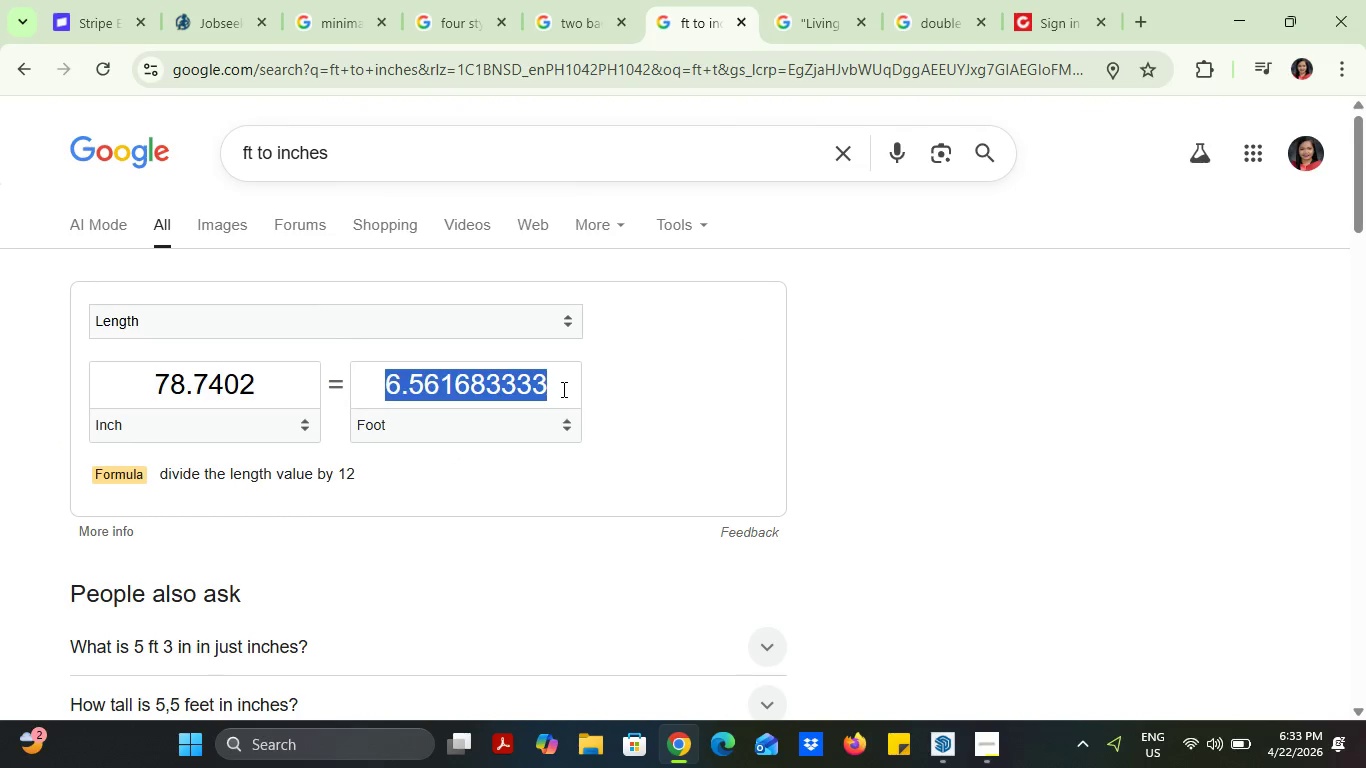 
key(2)
 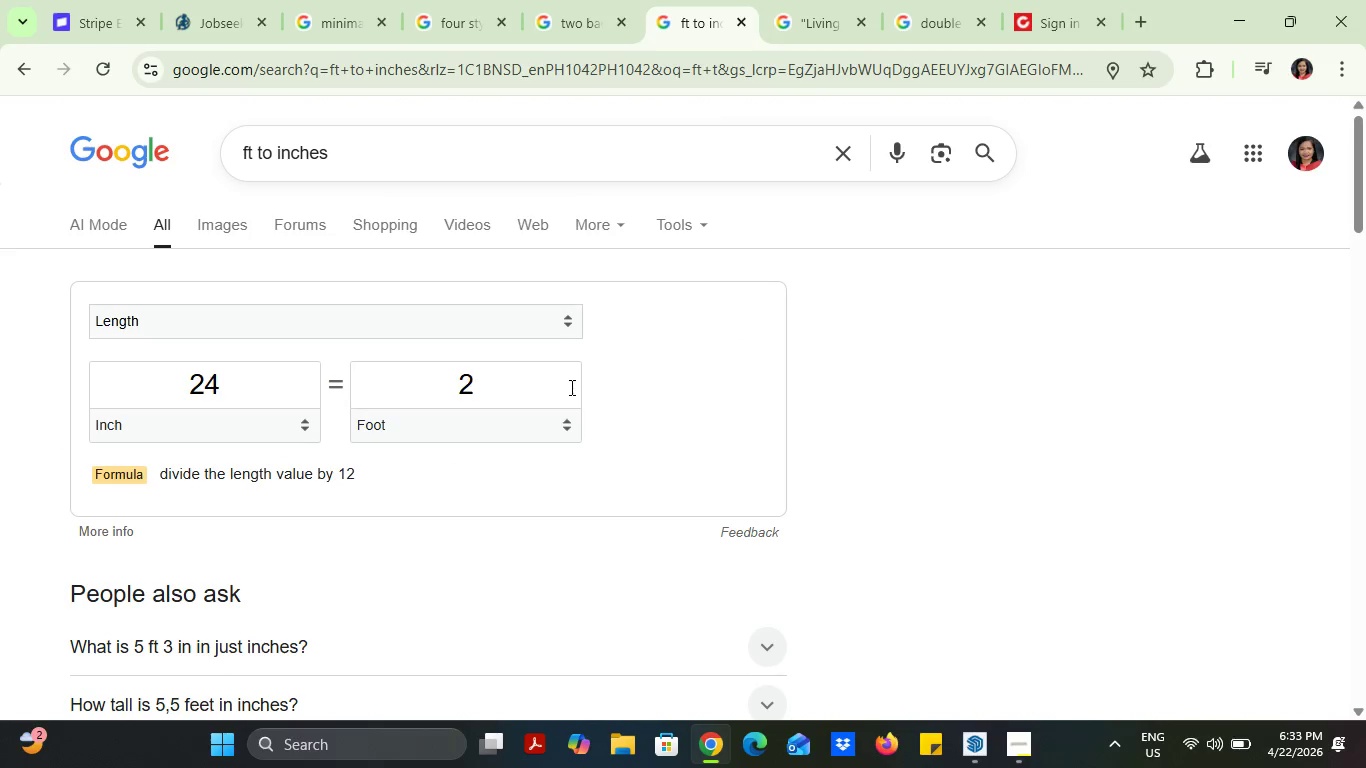 
key(Period)
 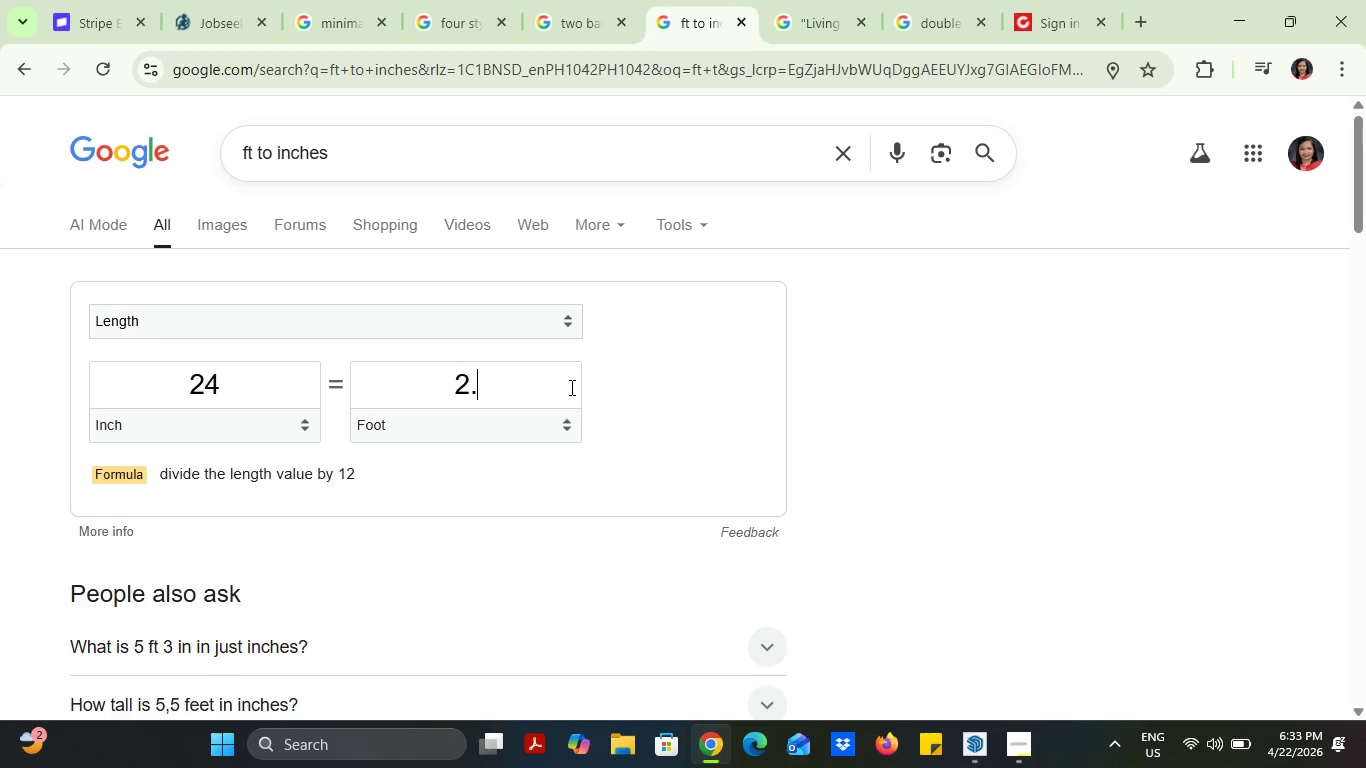 
key(5)
 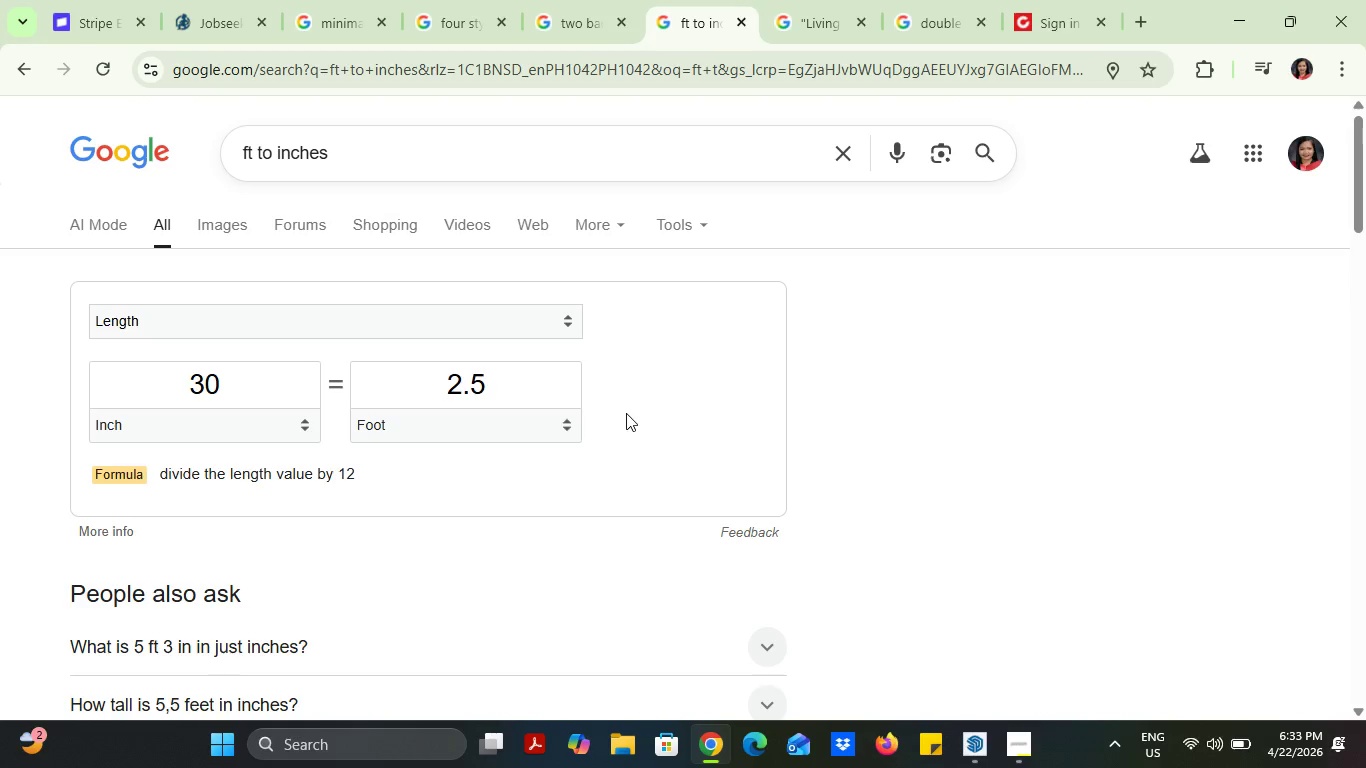 
left_click([285, 437])
 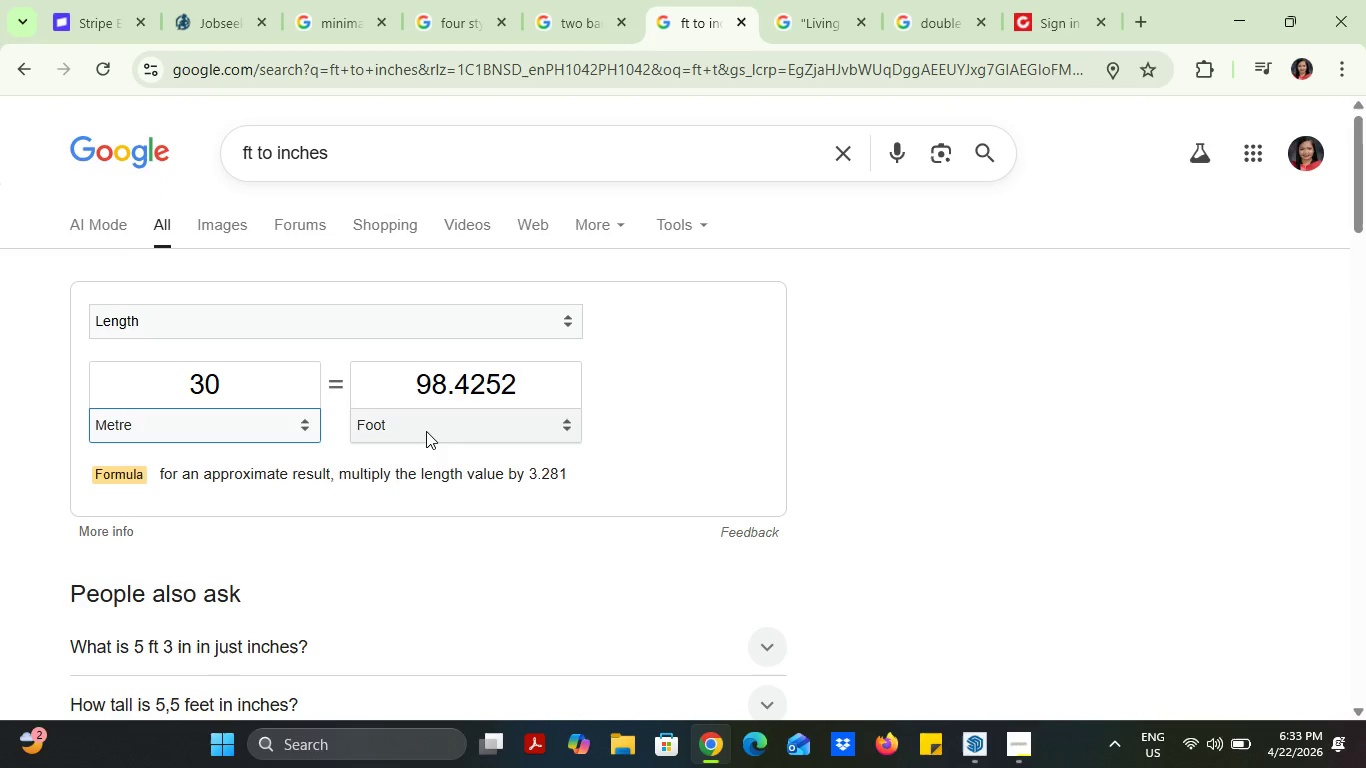 
left_click_drag(start_coordinate=[407, 374], to_coordinate=[664, 407])
 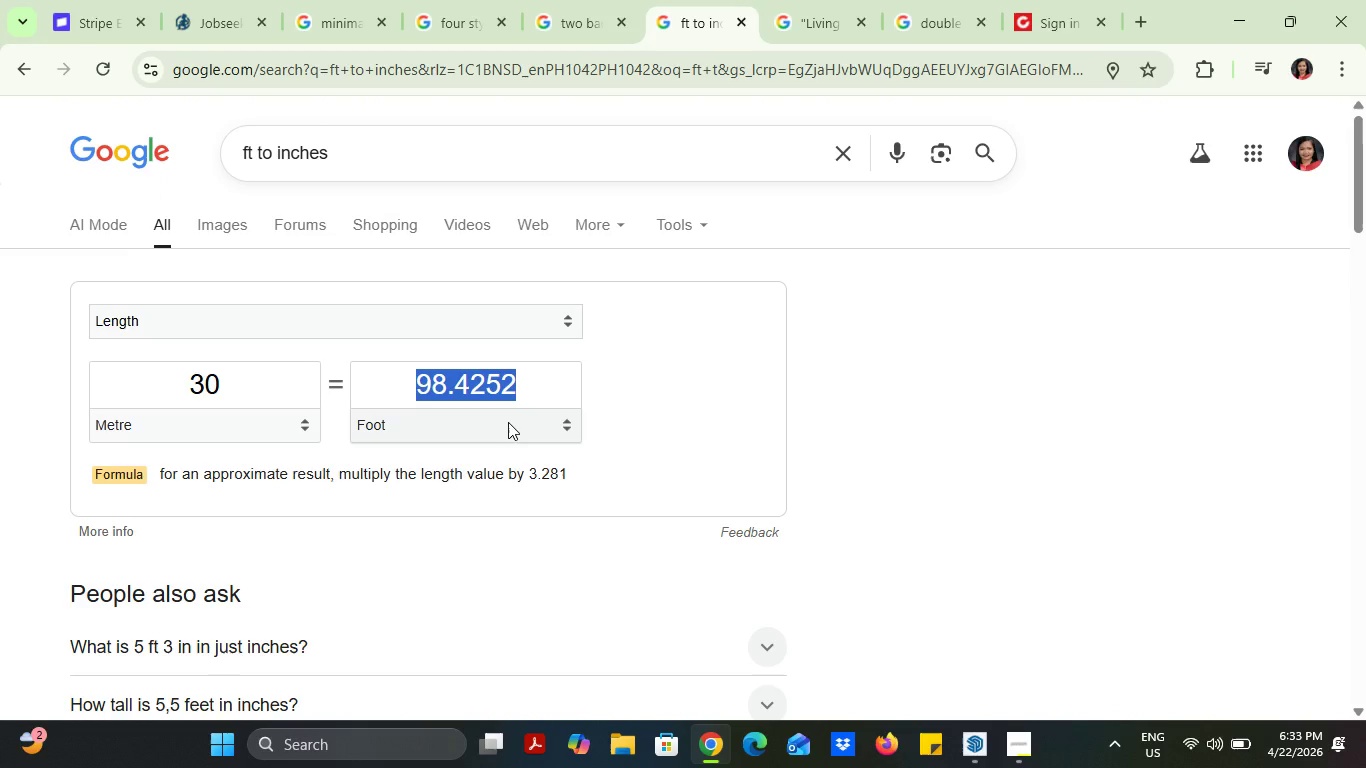 
key(2)
 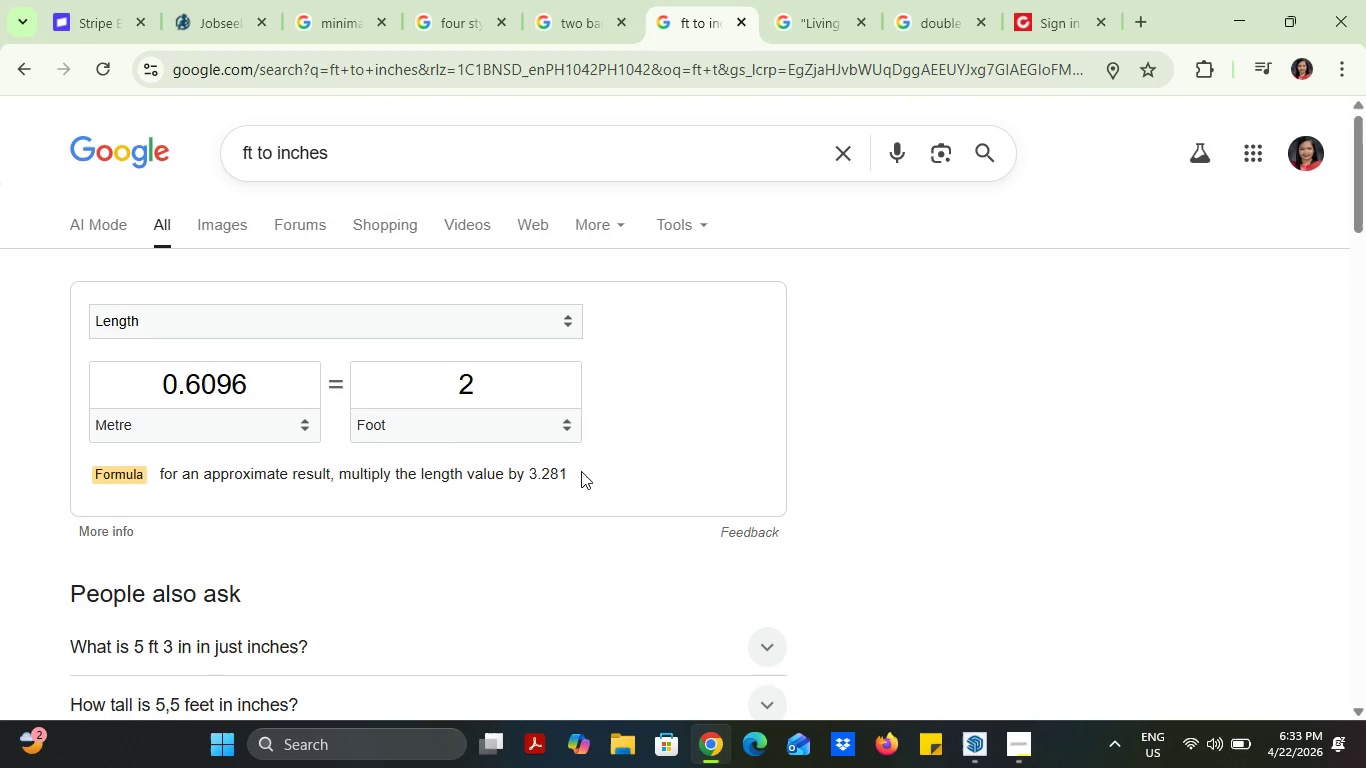 
key(Comma)
 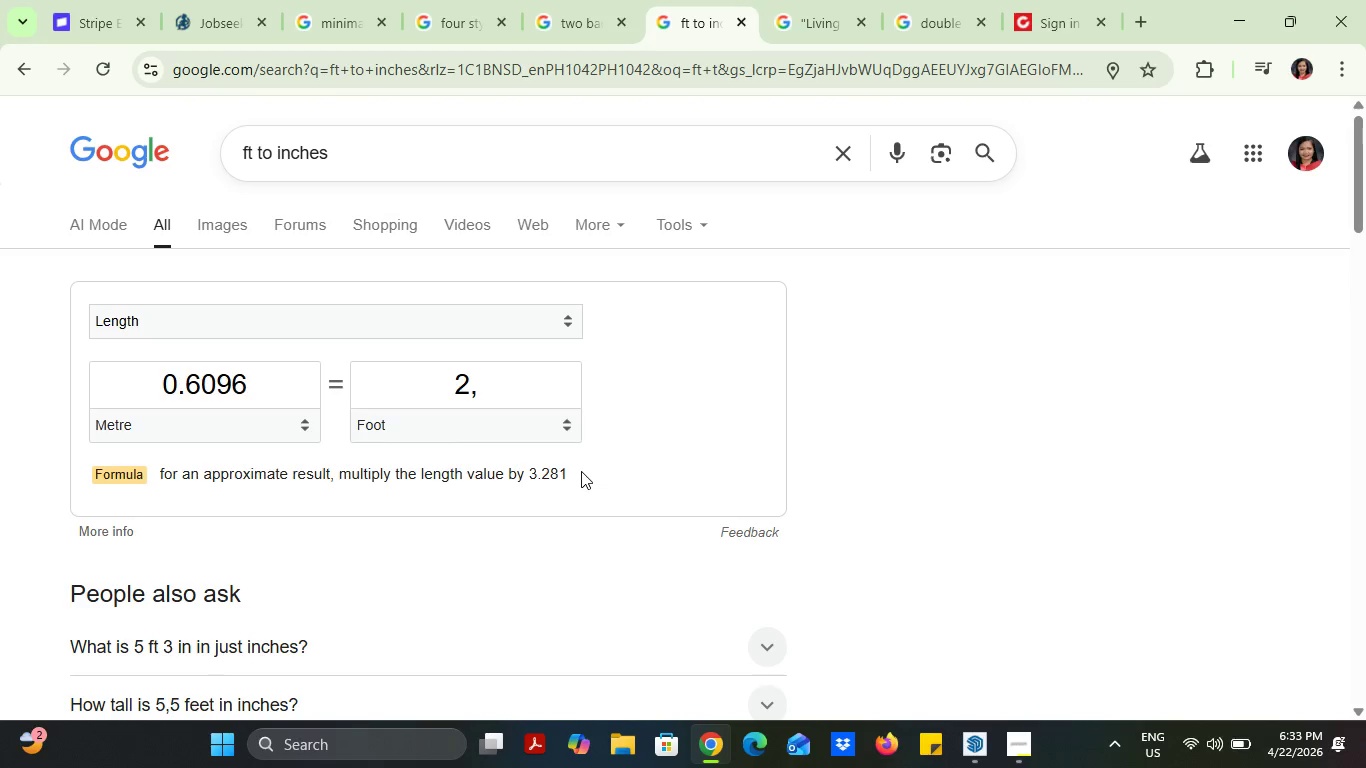 
key(Backspace)
 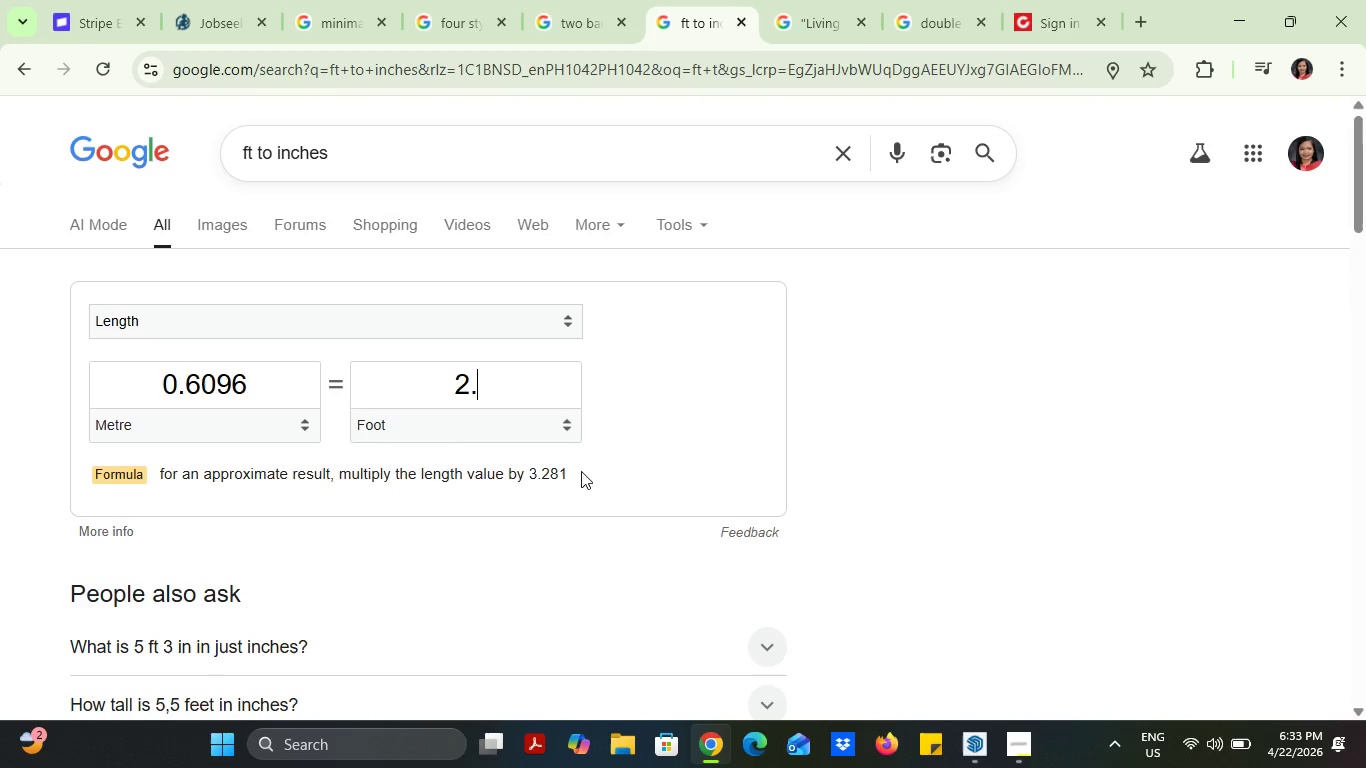 
key(Period)
 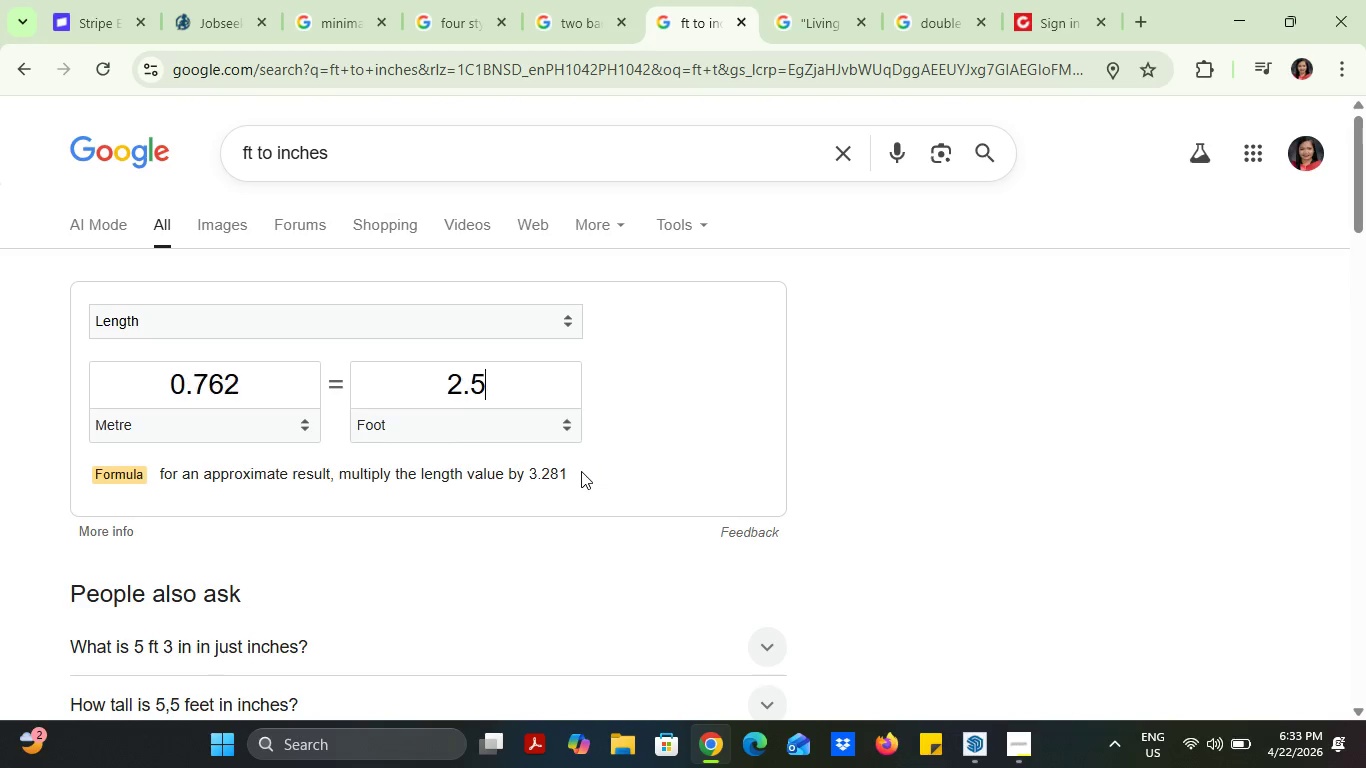 
key(5)
 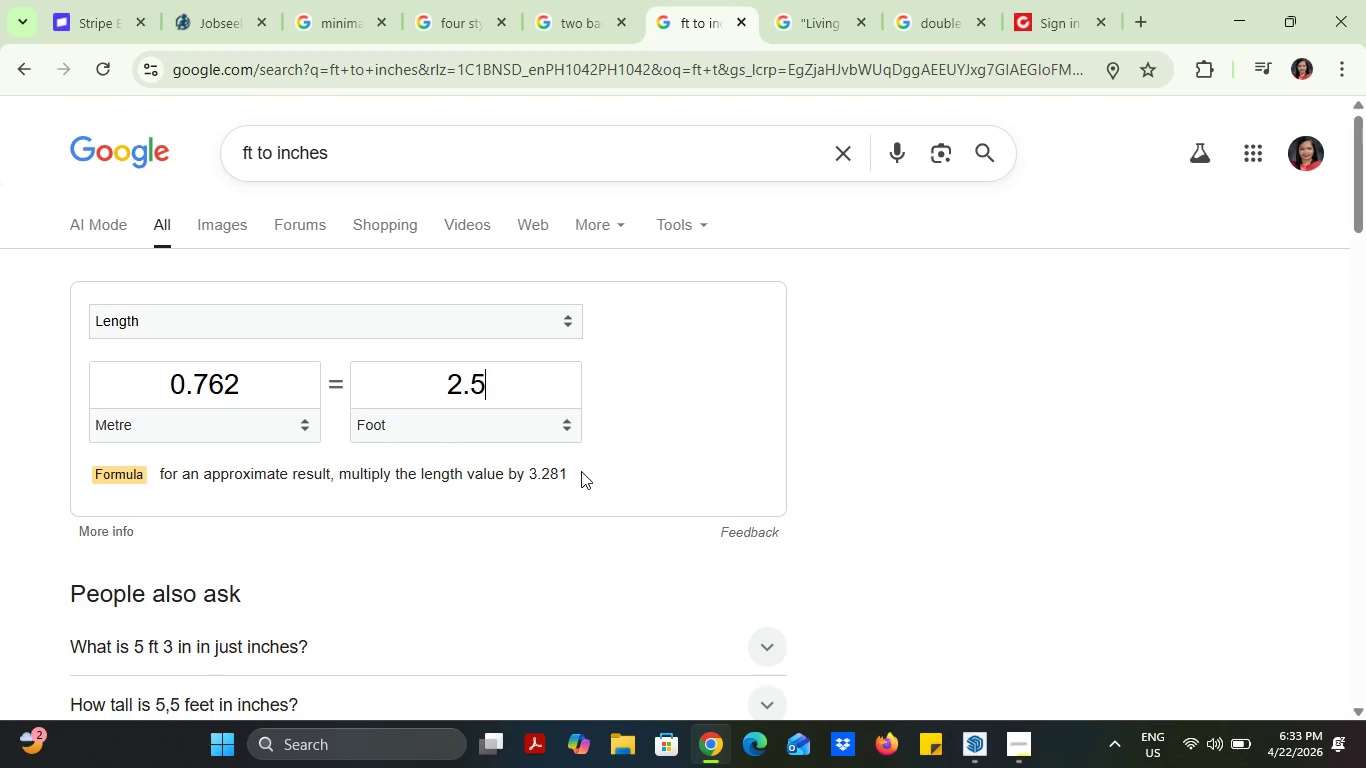 
wait(5.98)
 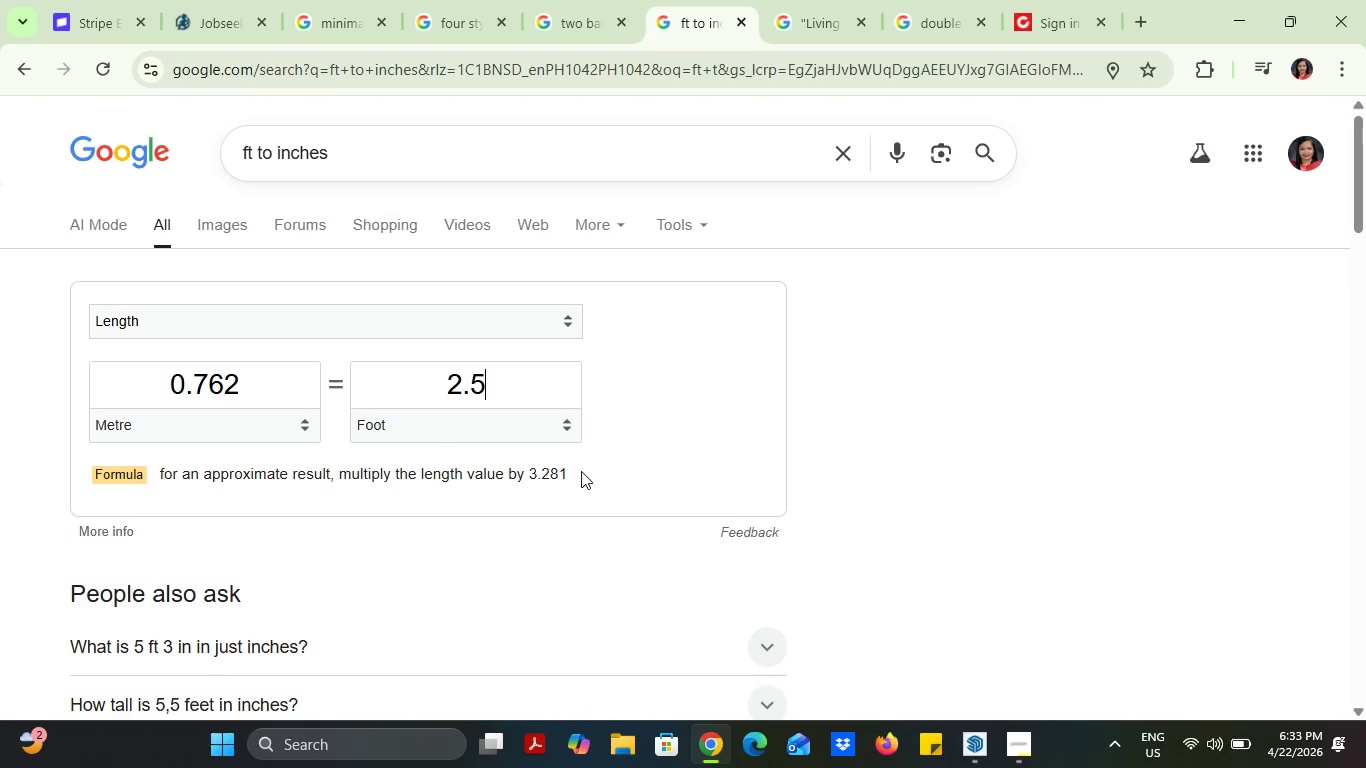 
left_click([1225, 2])
 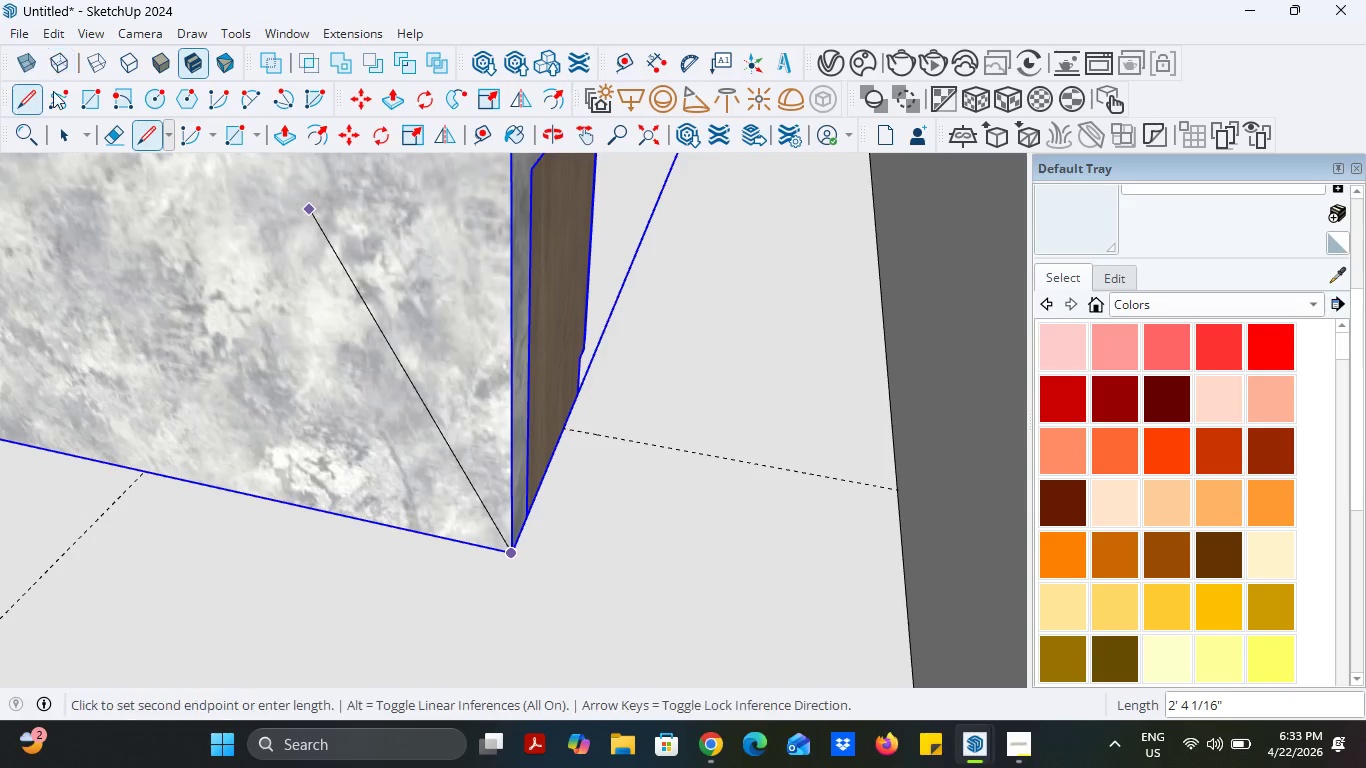 
left_click([59, 145])
 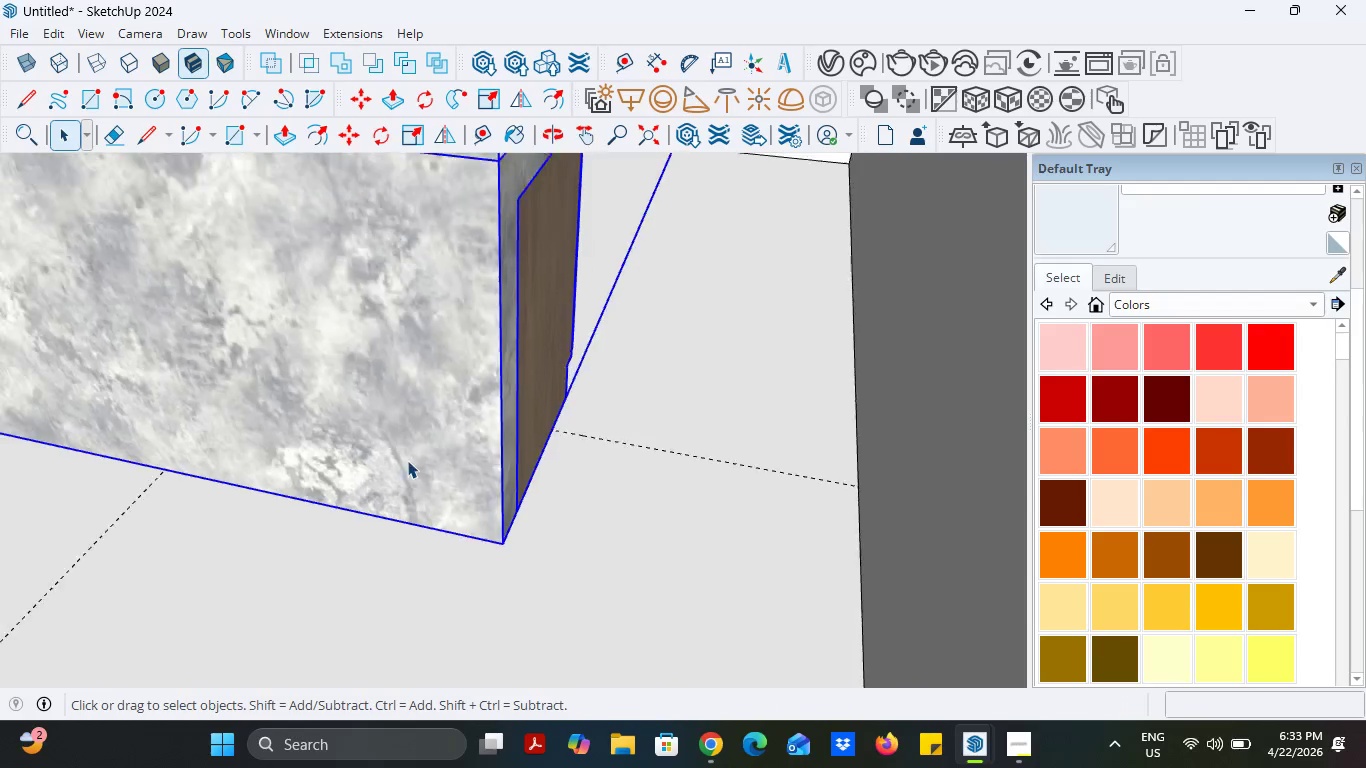 
scroll: coordinate [457, 502], scroll_direction: down, amount: 20.0
 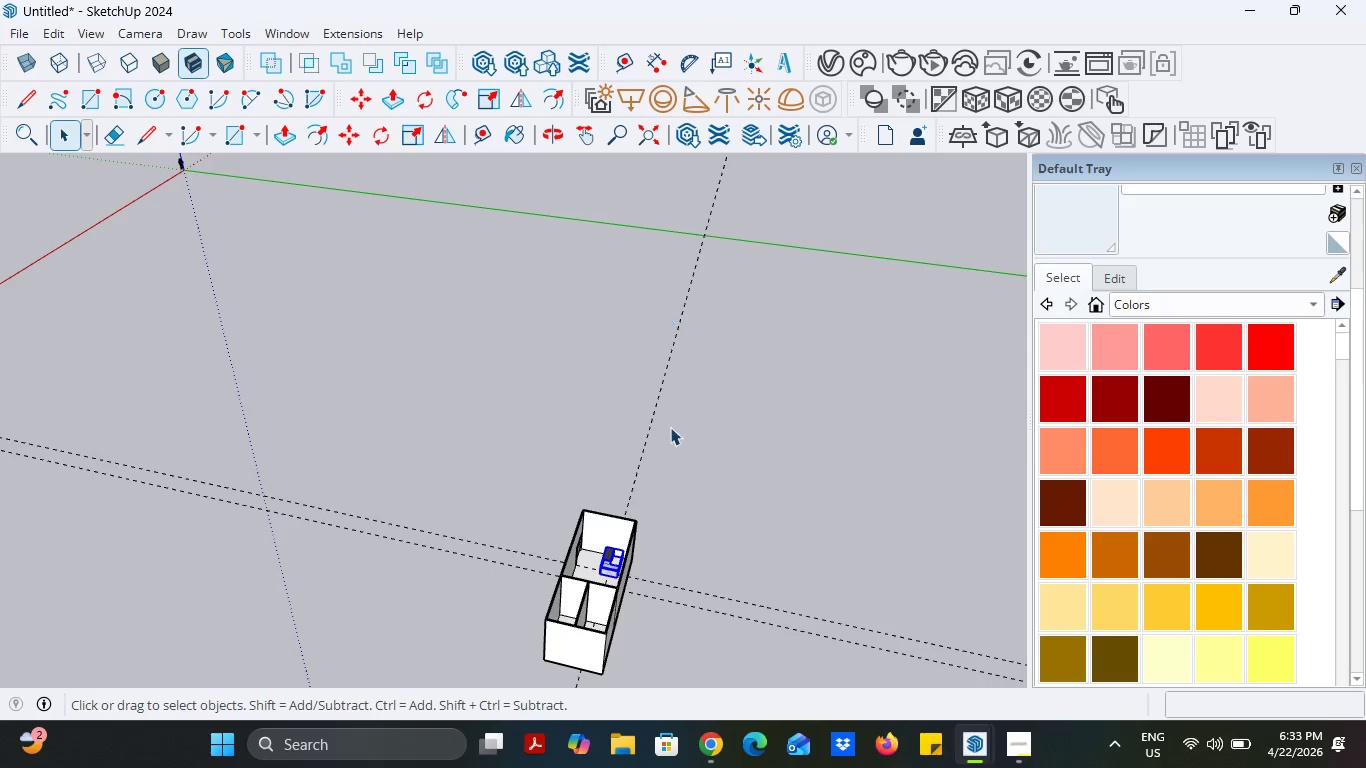 
left_click([700, 539])
 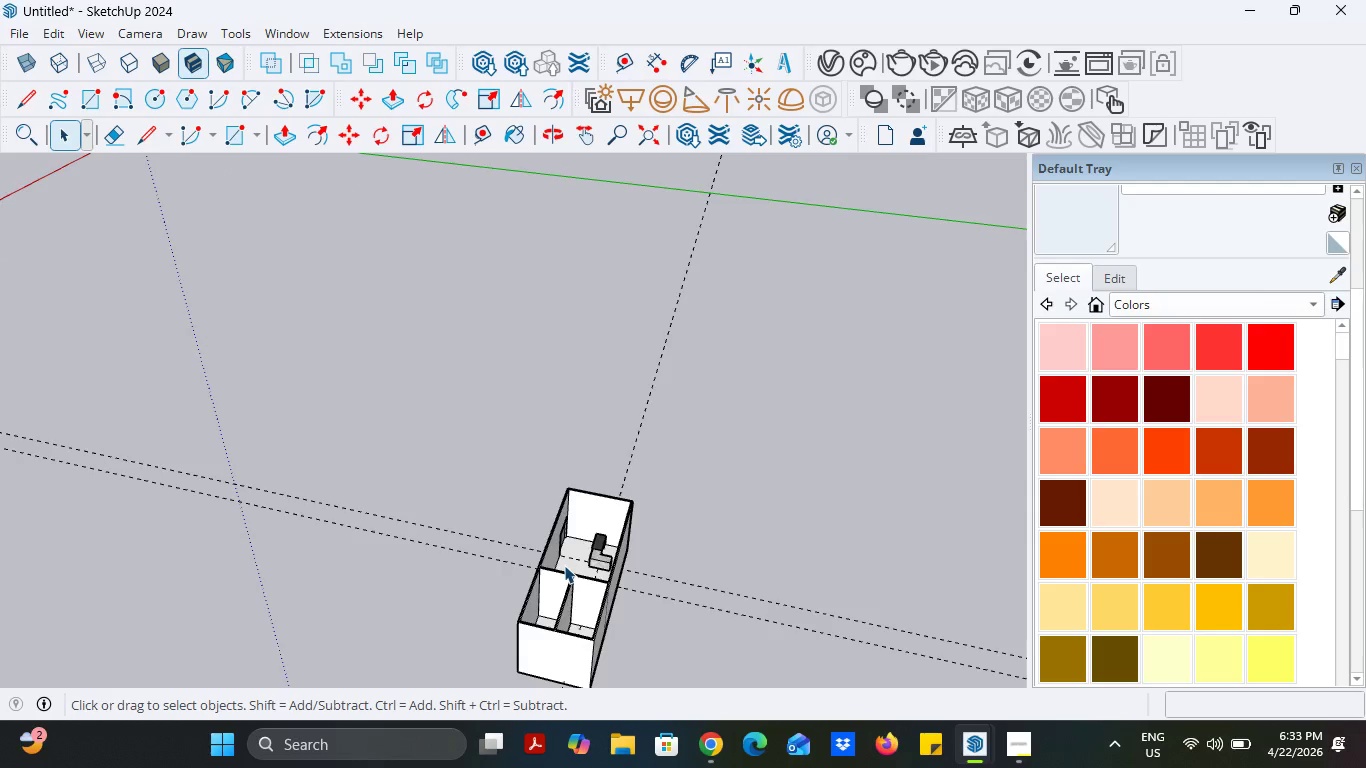 
scroll: coordinate [659, 504], scroll_direction: up, amount: 35.0
 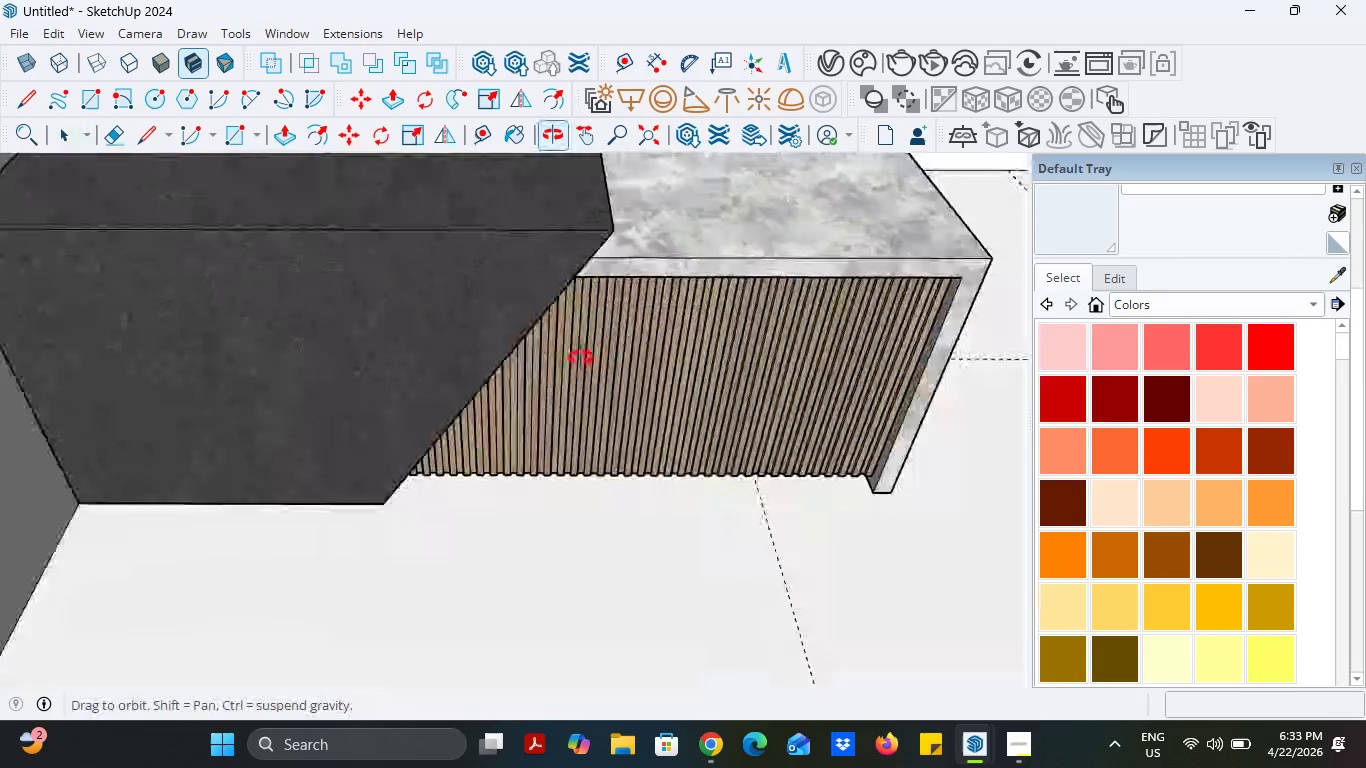 
scroll: coordinate [581, 357], scroll_direction: up, amount: 3.0
 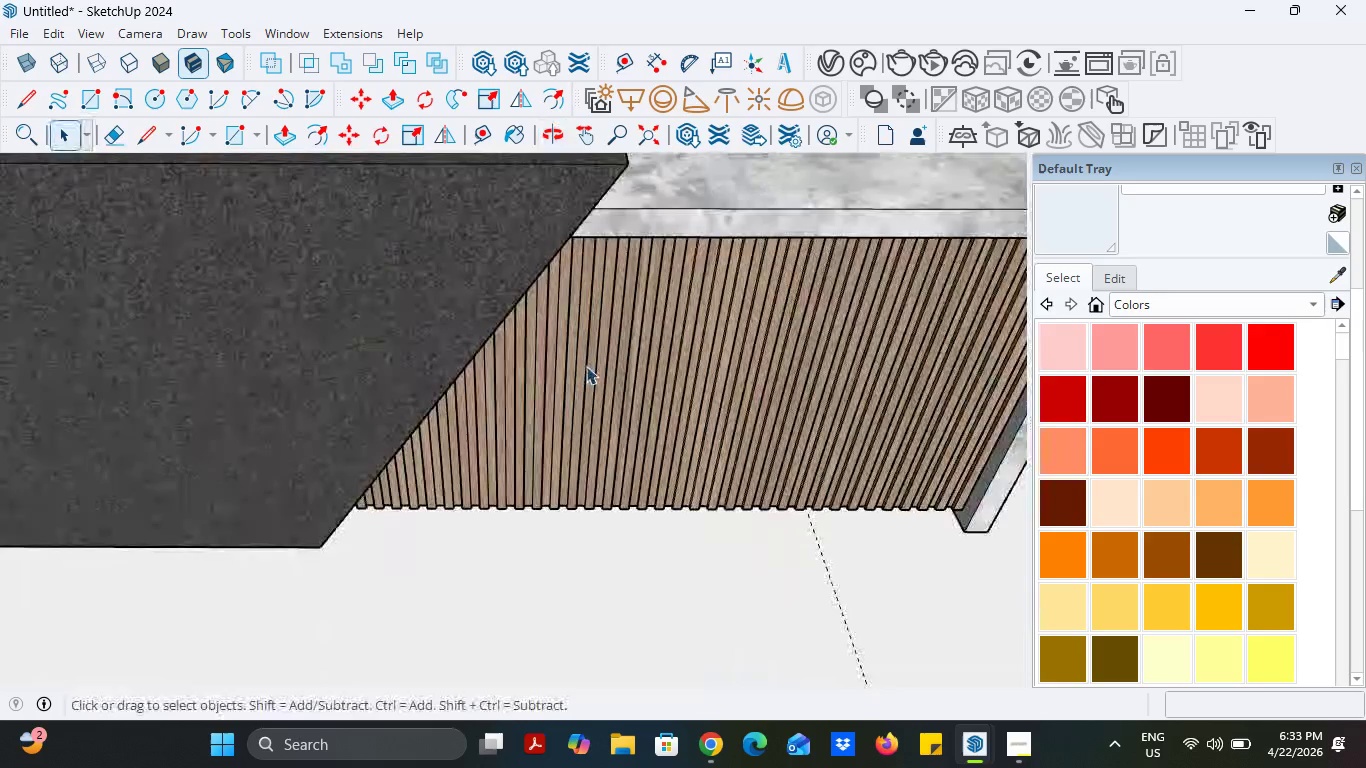 
scroll: coordinate [586, 366], scroll_direction: down, amount: 3.0
 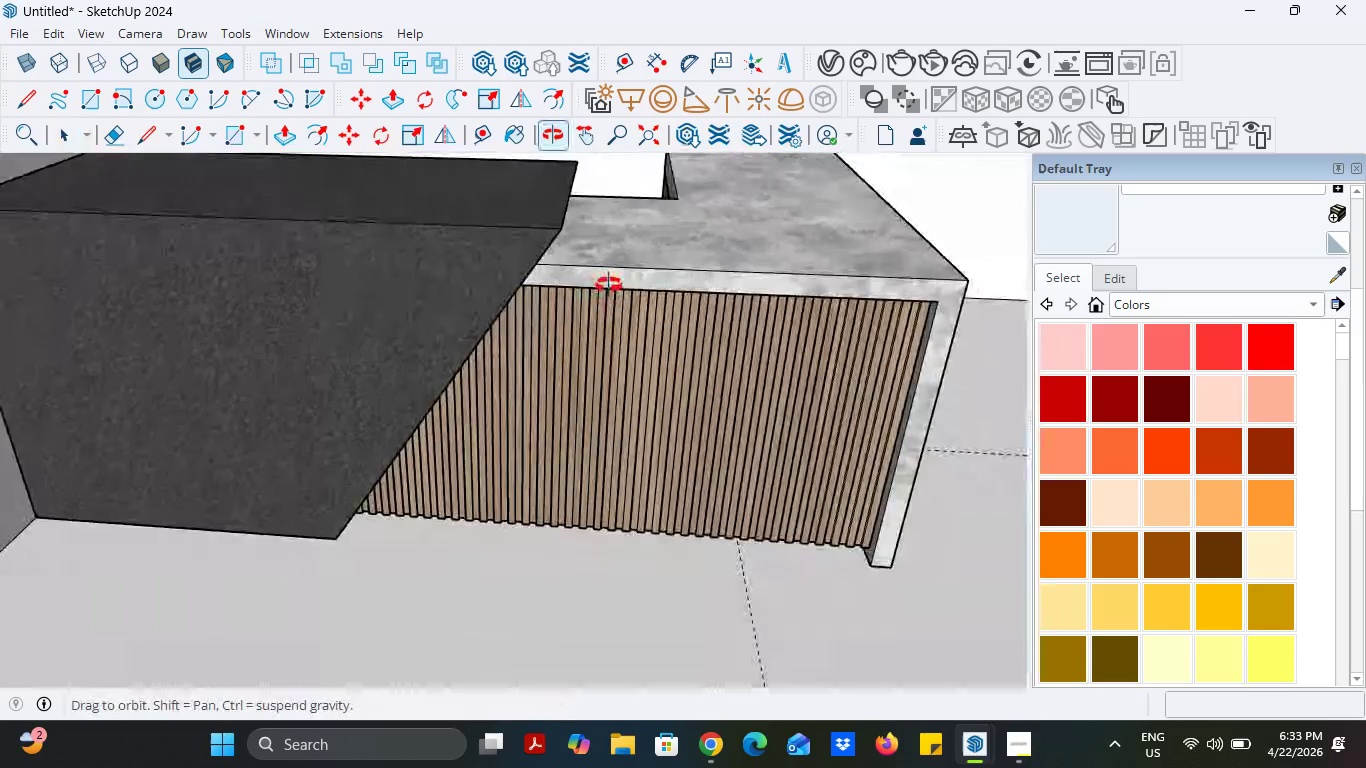 
left_click([375, 32])
 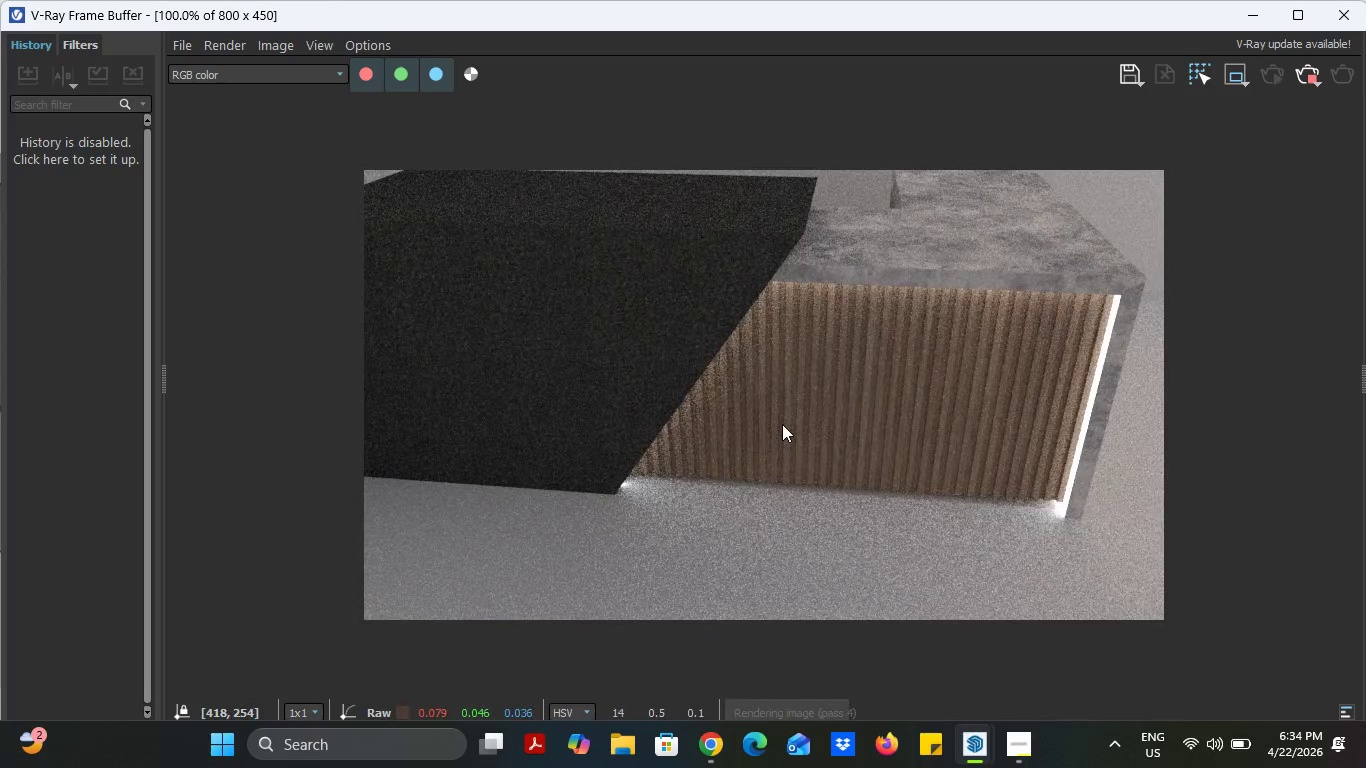 
wait(17.33)
 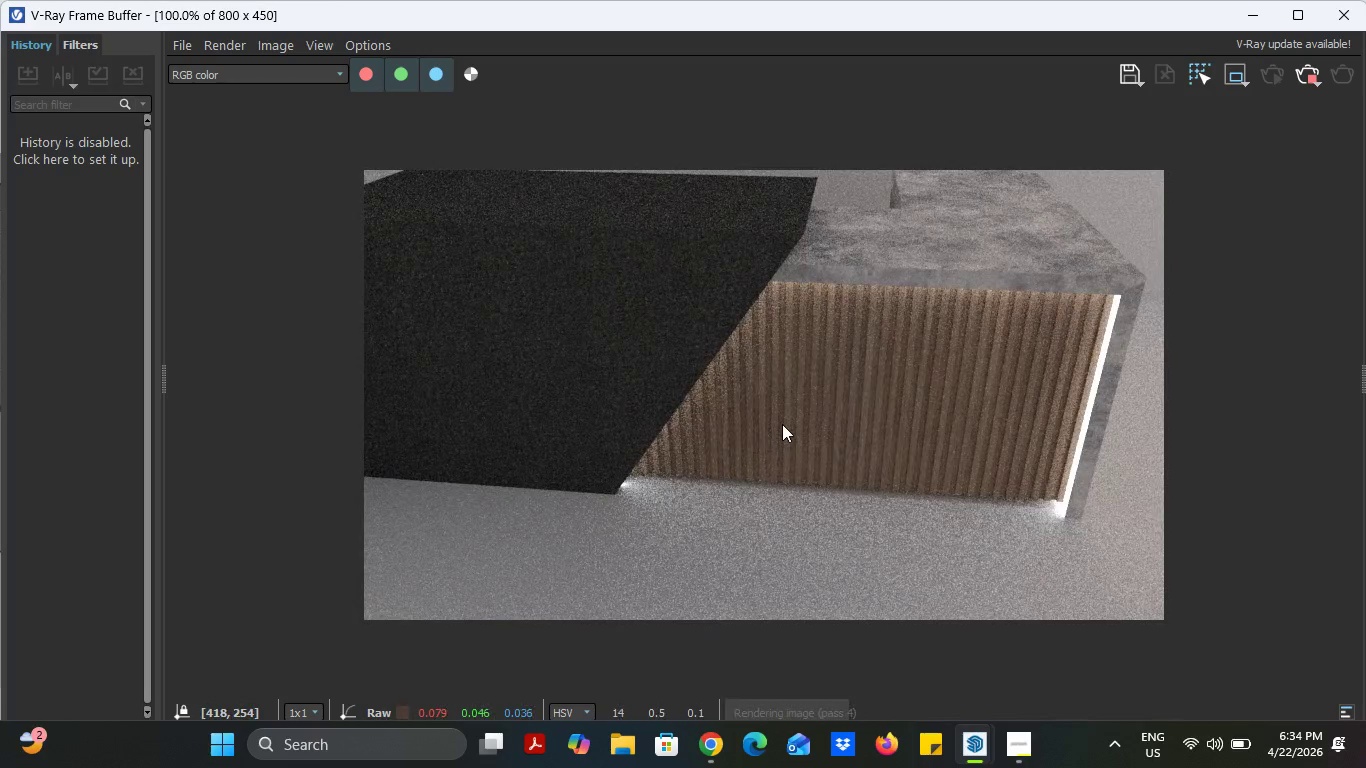 
left_click([1305, 75])
 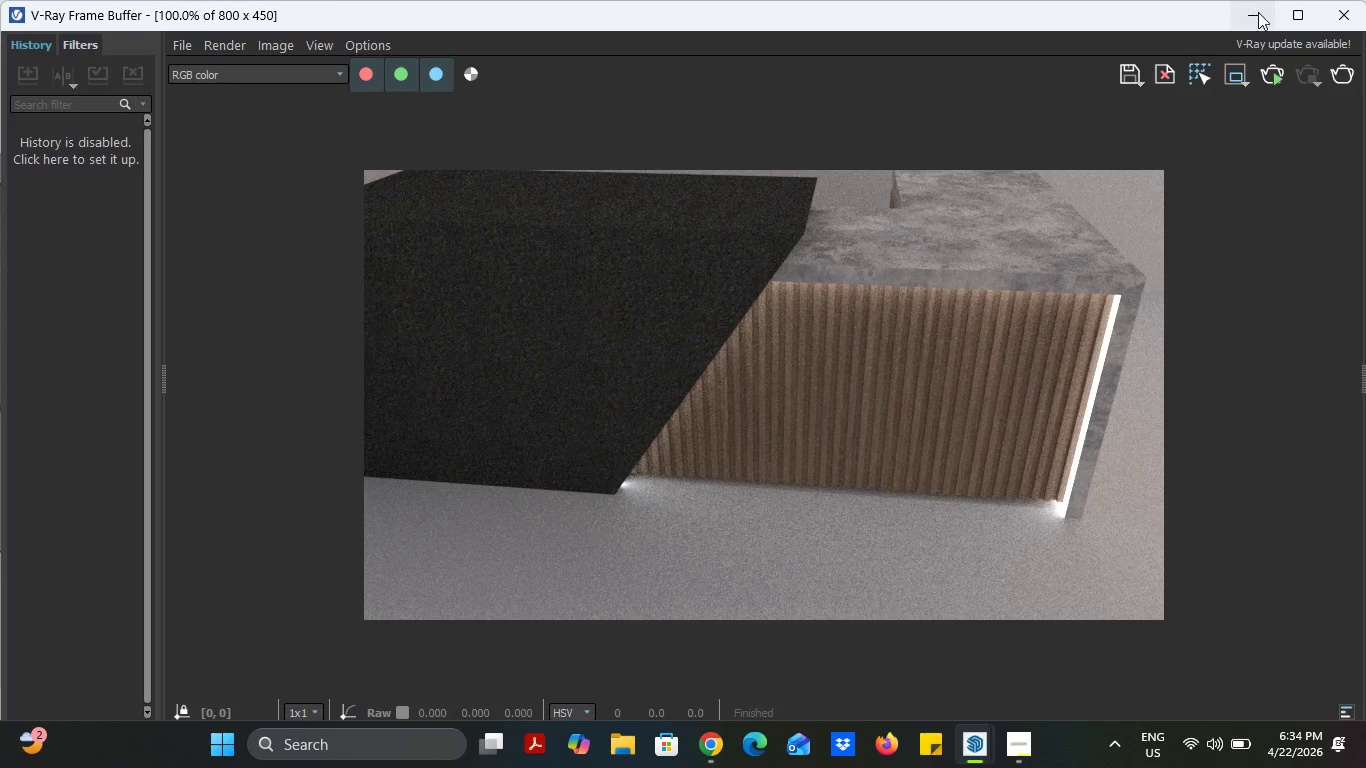 
left_click([1258, 12])
 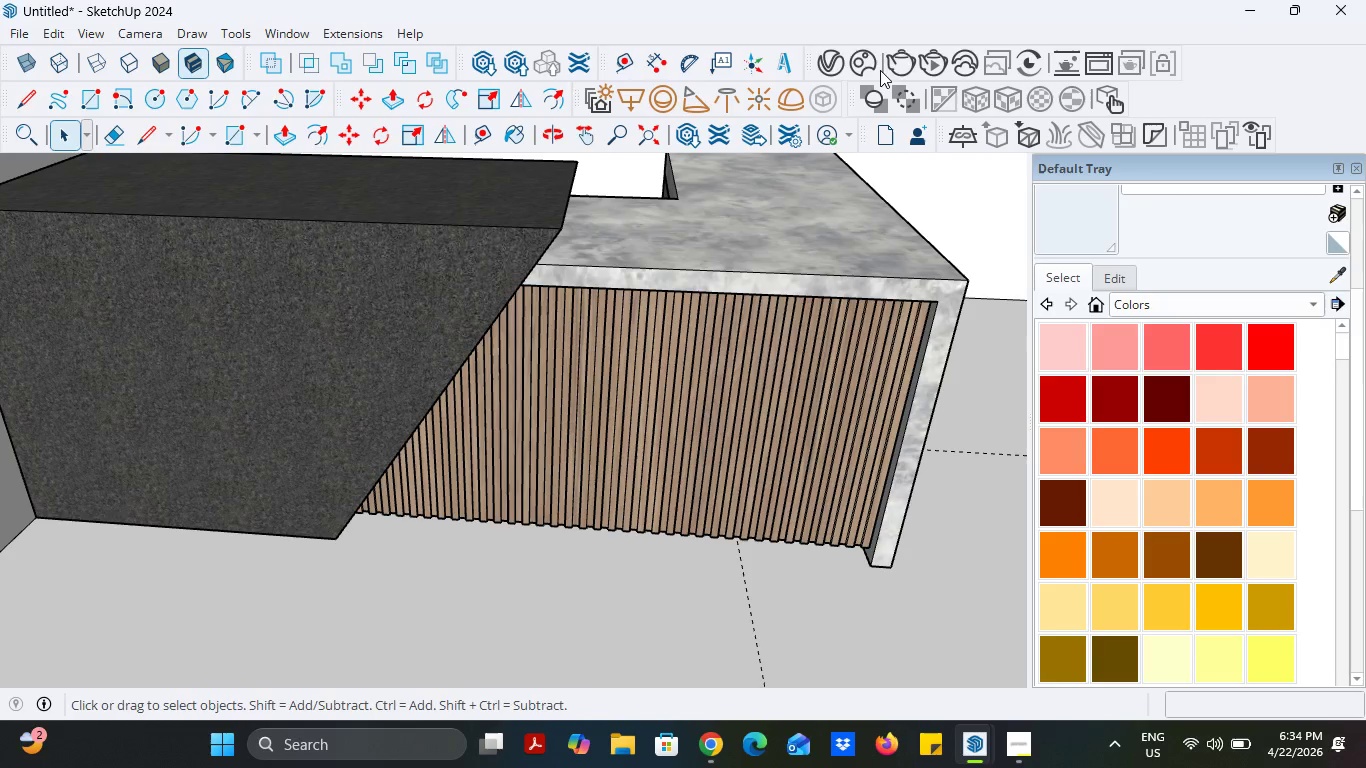 
left_click([829, 66])
 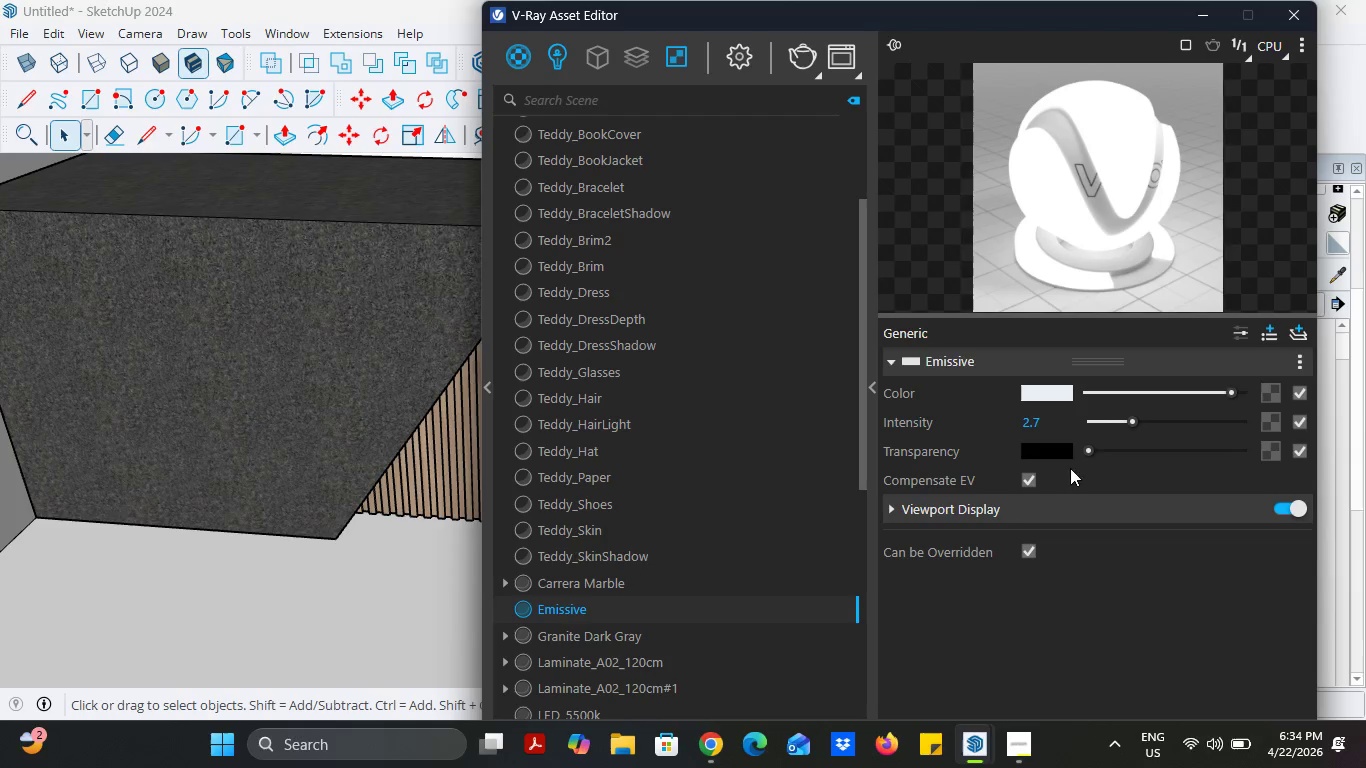 
left_click_drag(start_coordinate=[1130, 418], to_coordinate=[1152, 419])
 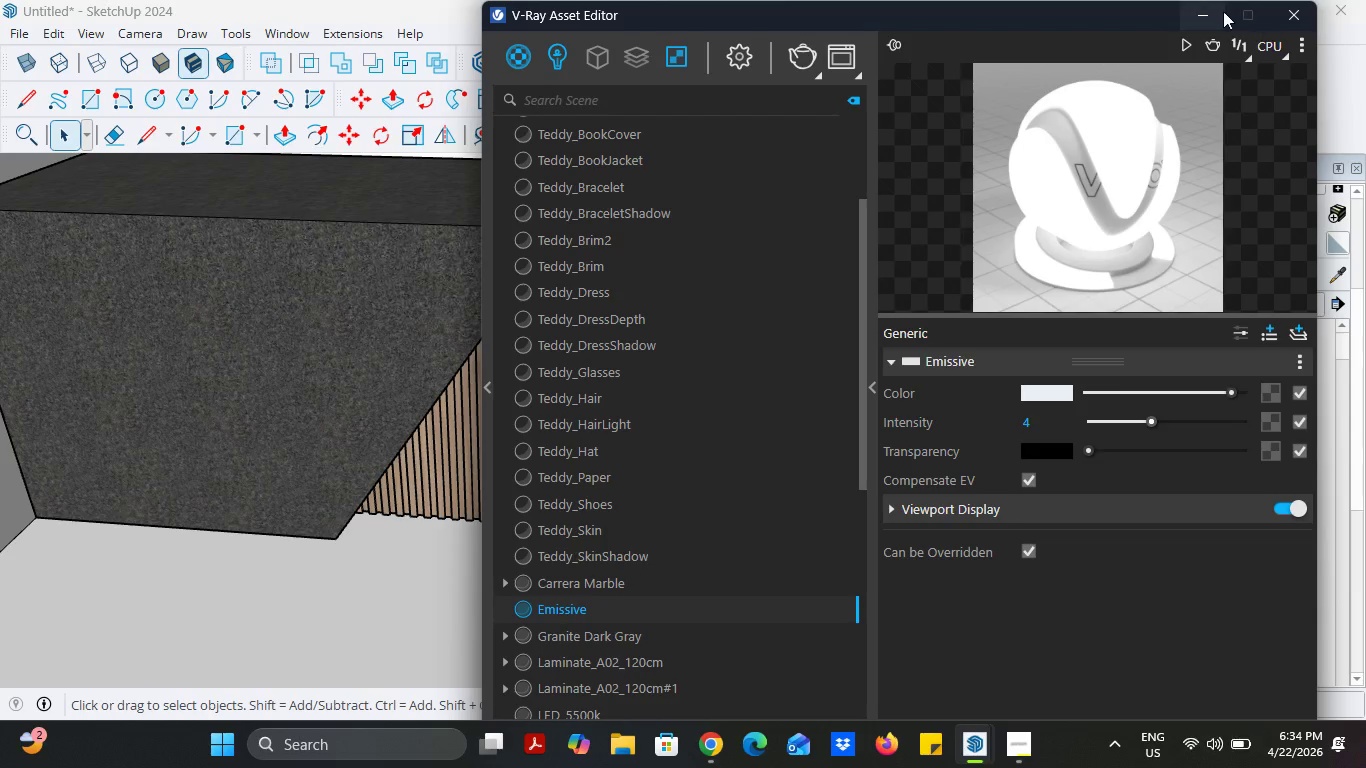 
left_click([1206, 13])
 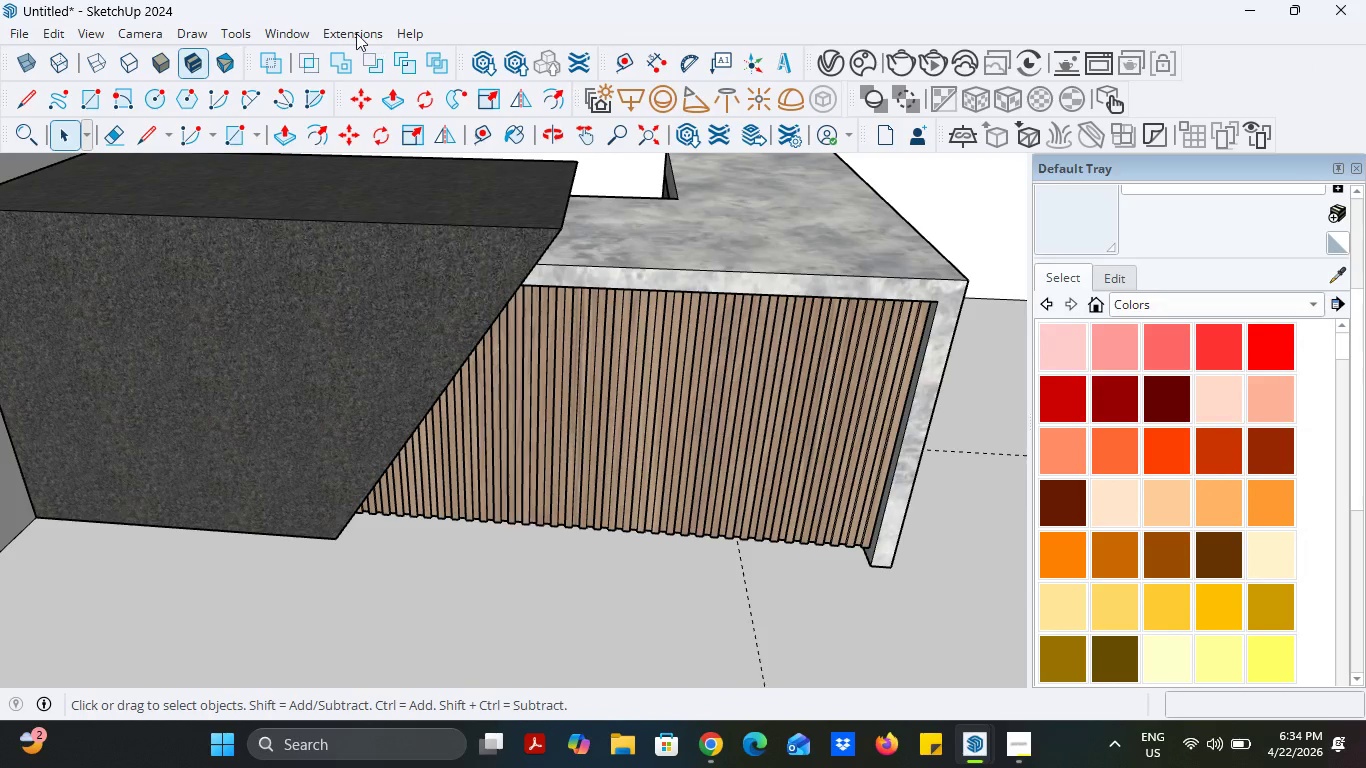 
left_click([341, 32])
 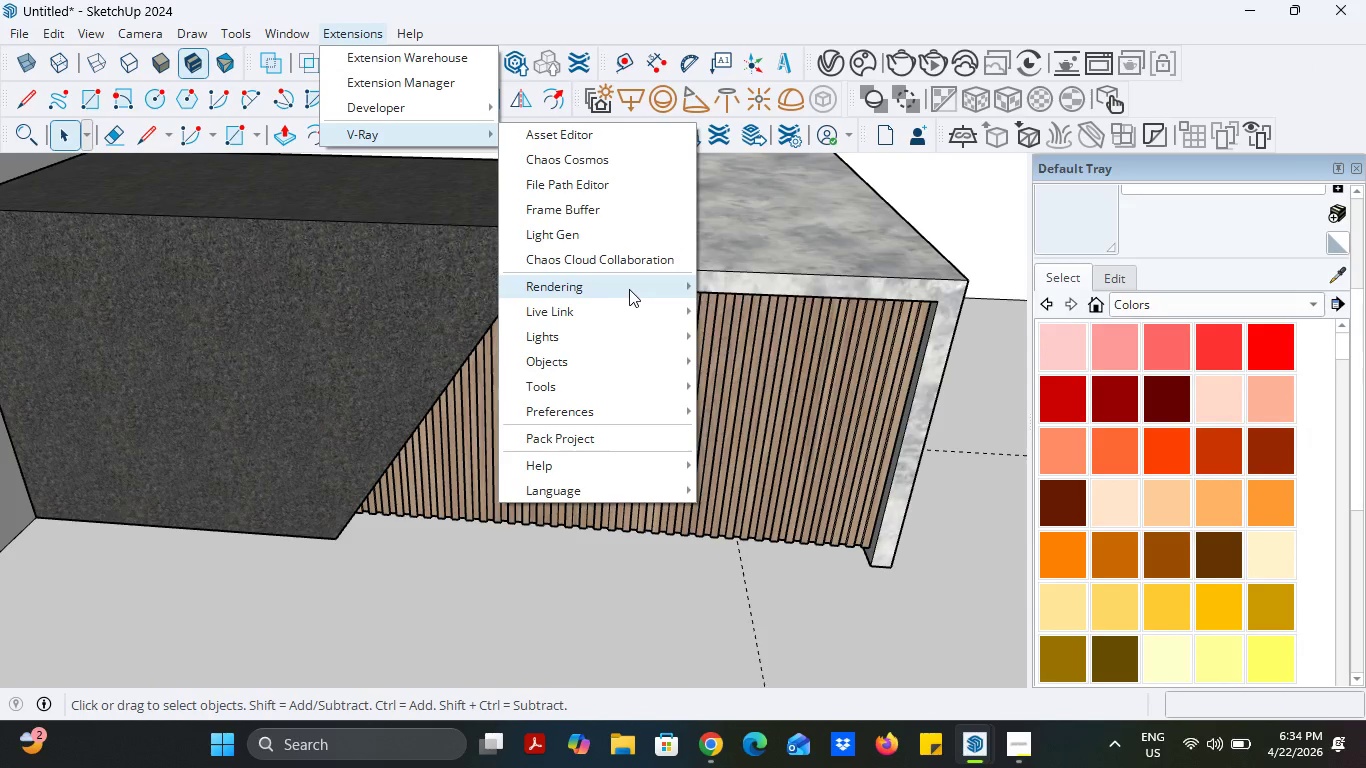 
left_click([733, 289])
 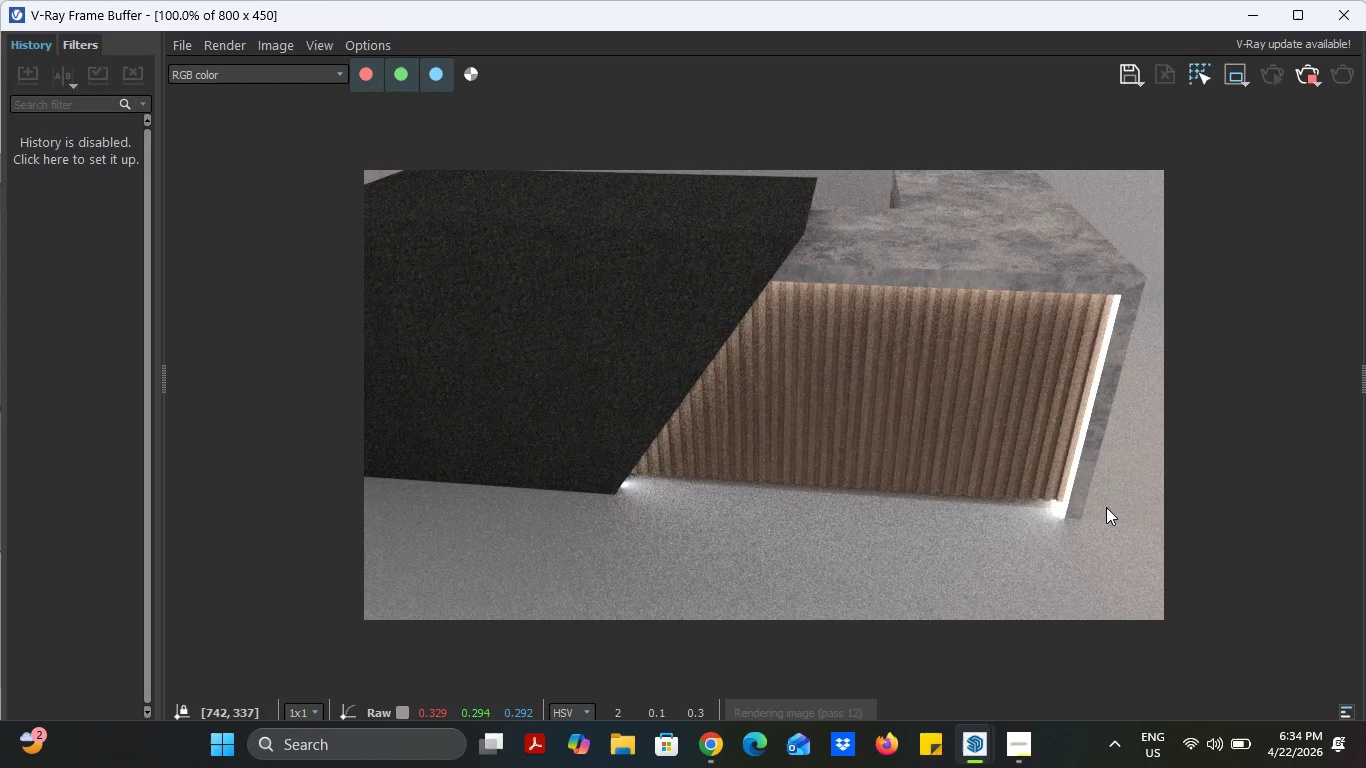 
wait(20.44)
 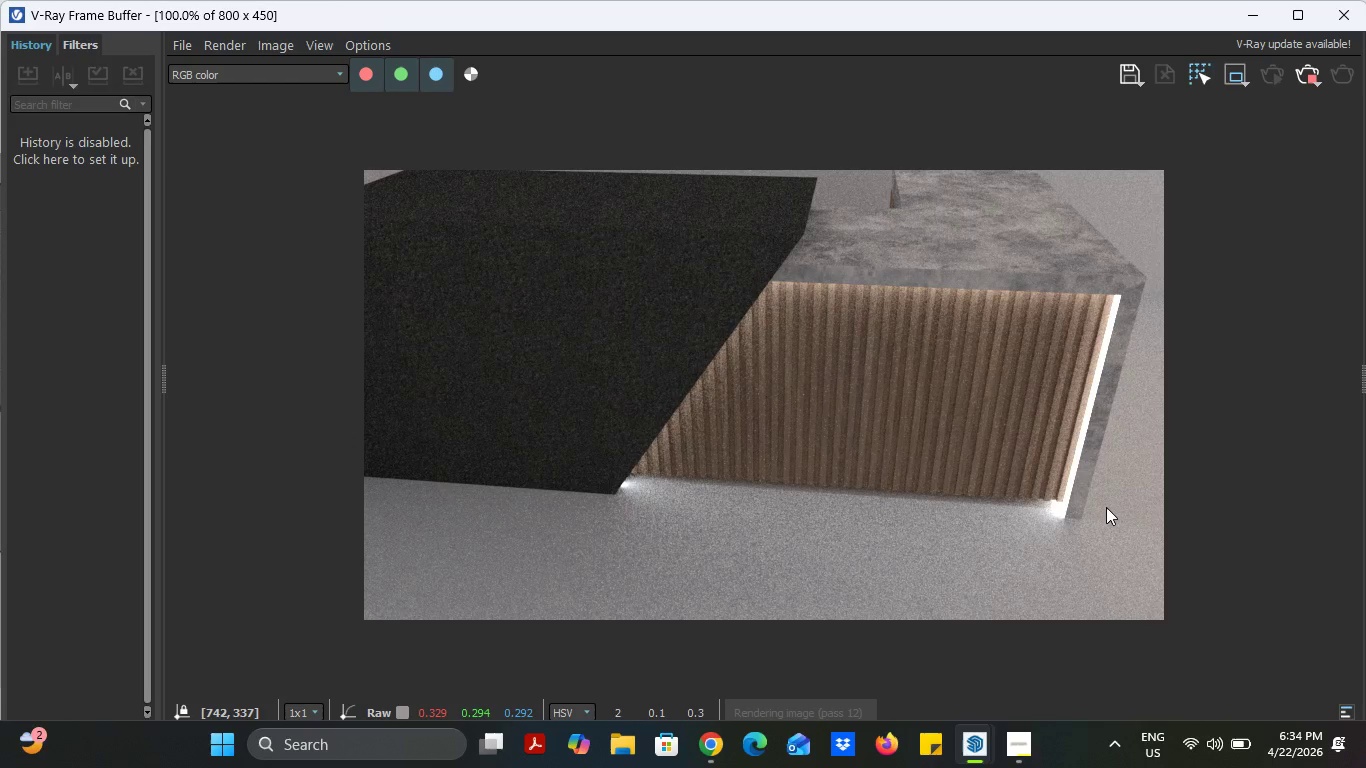 
left_click([1305, 70])
 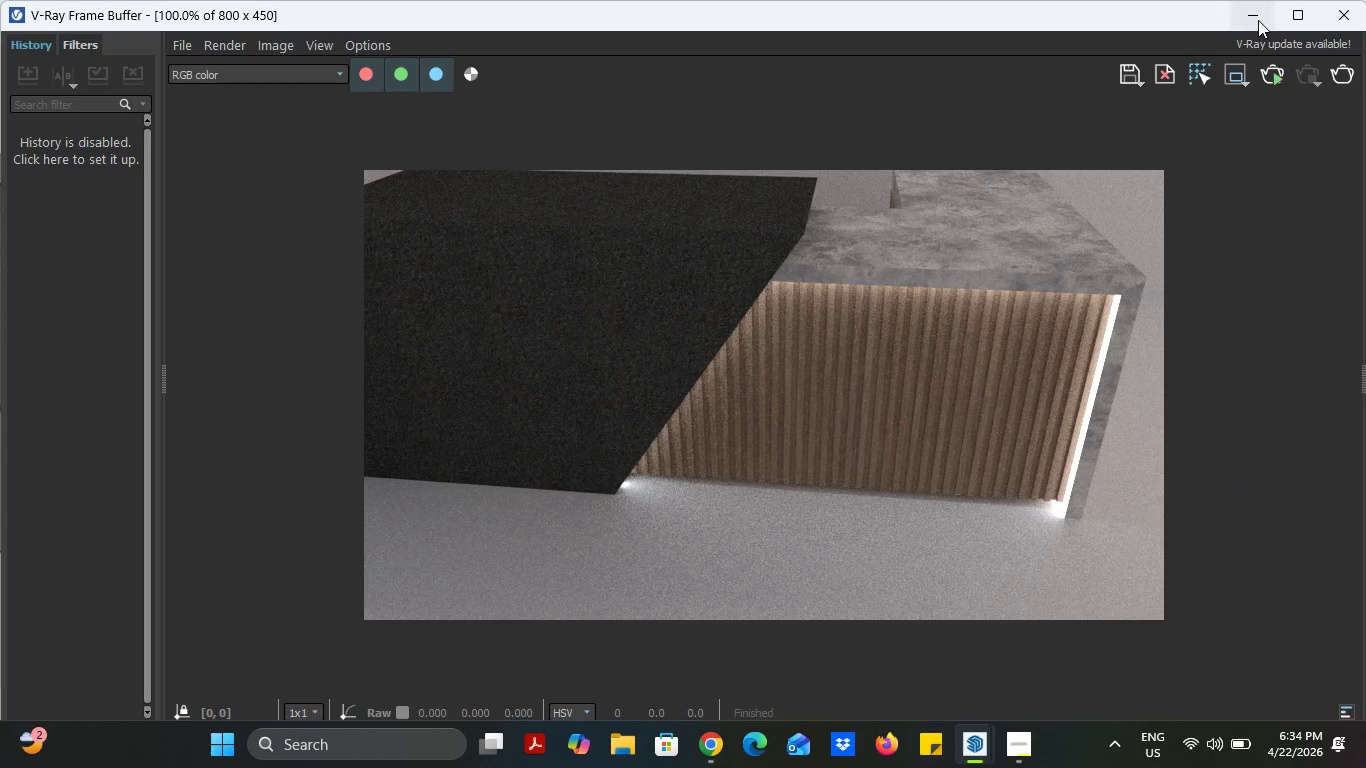 
left_click([1258, 20])
 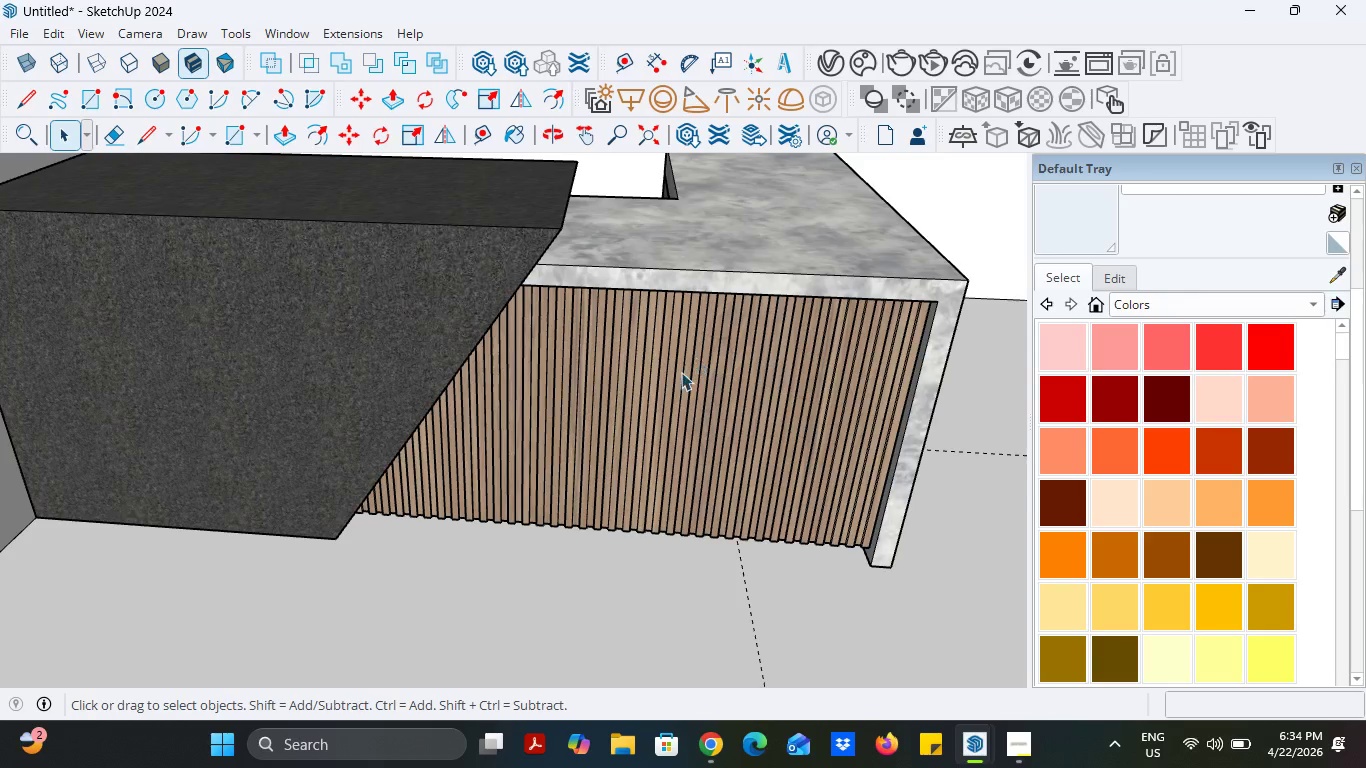 
scroll: coordinate [681, 372], scroll_direction: up, amount: 3.0
 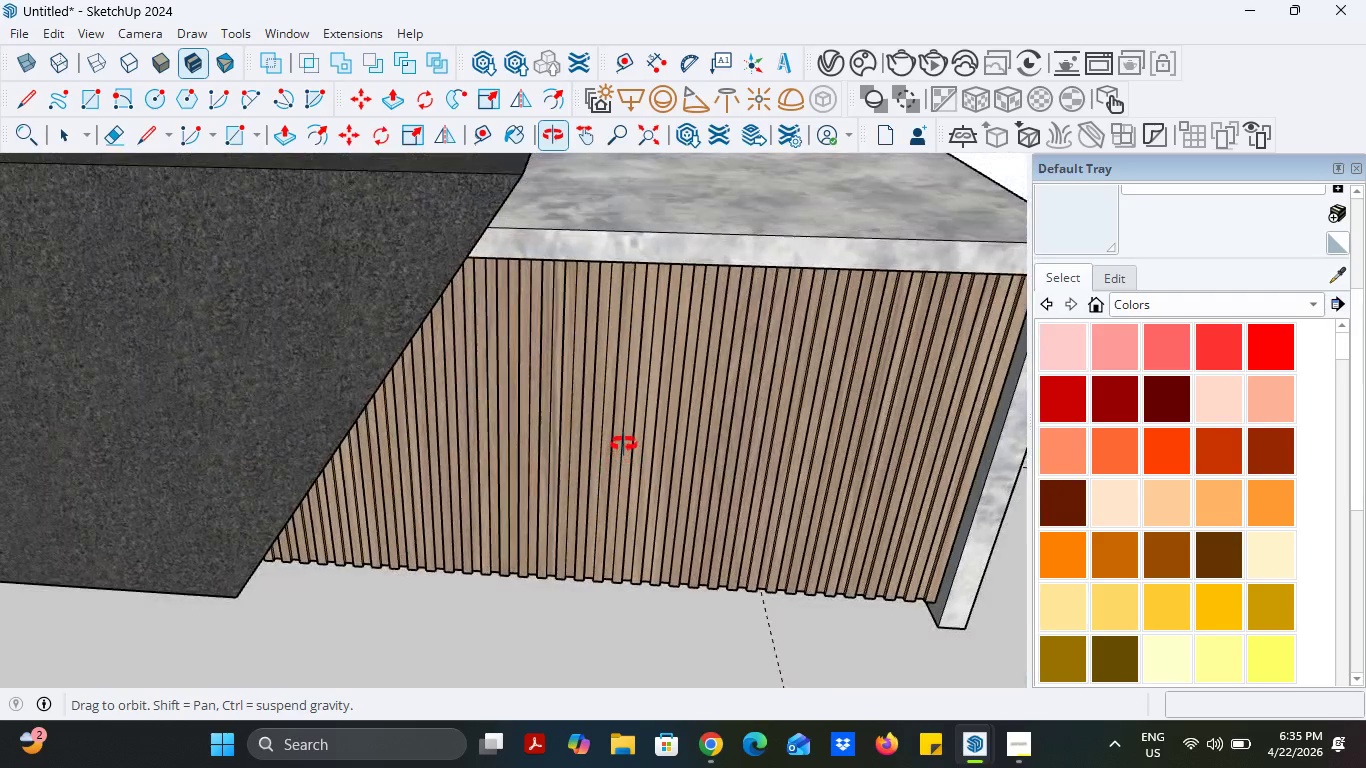 
wait(6.44)
 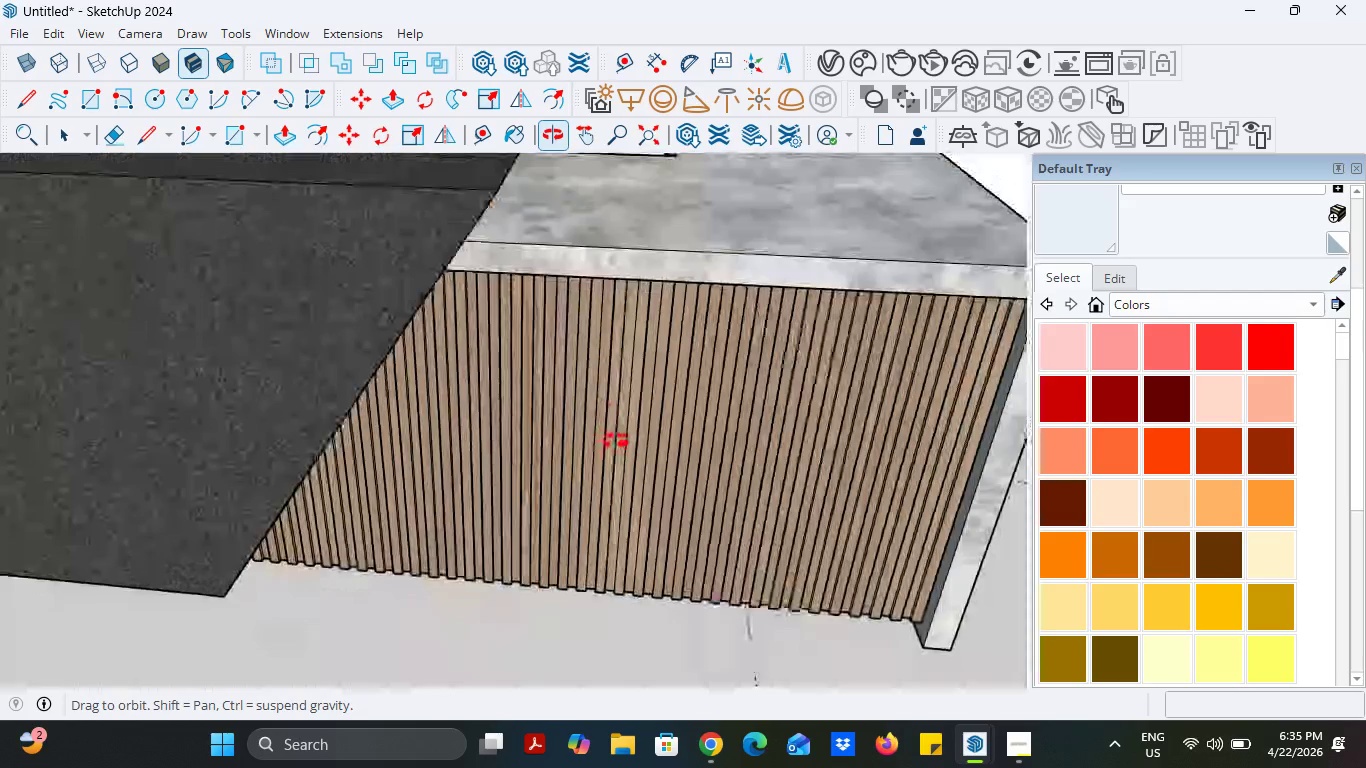 
left_click([1088, 233])
 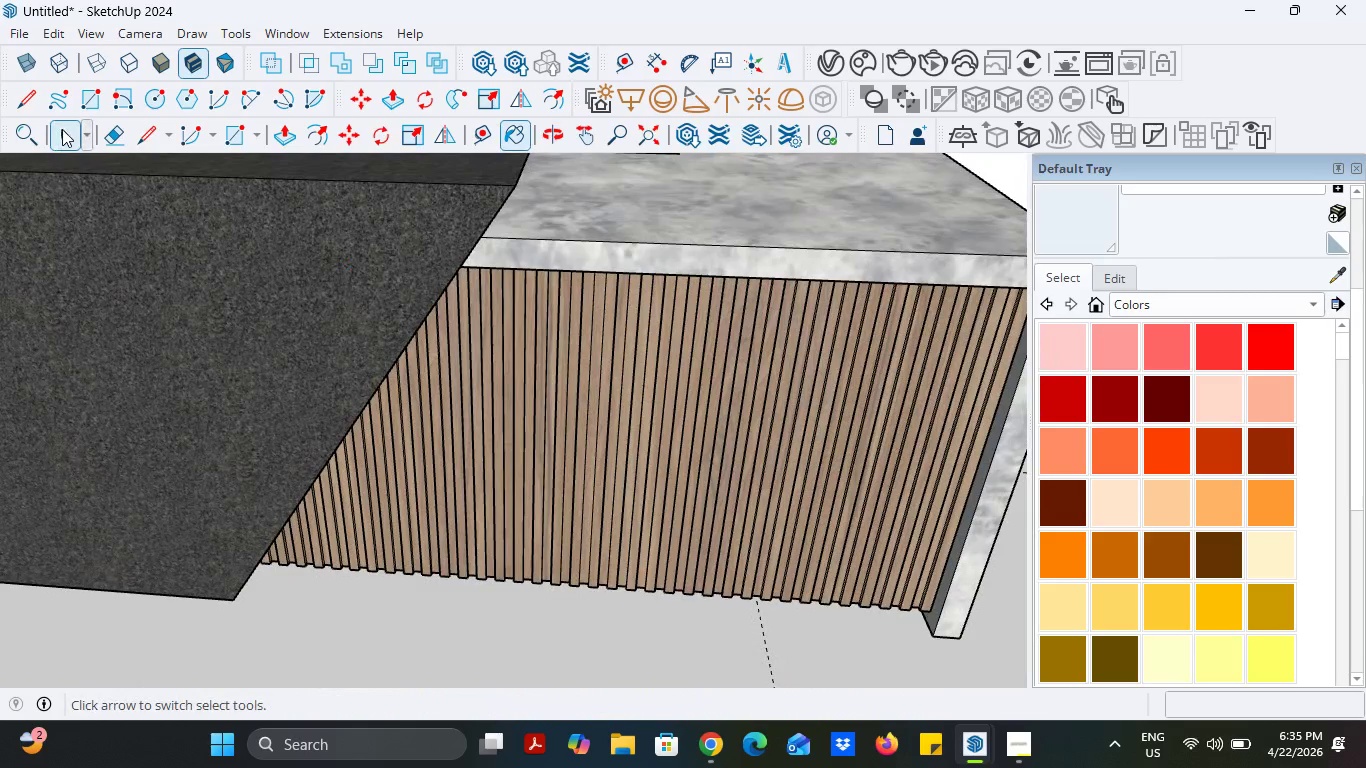 
double_click([608, 318])
 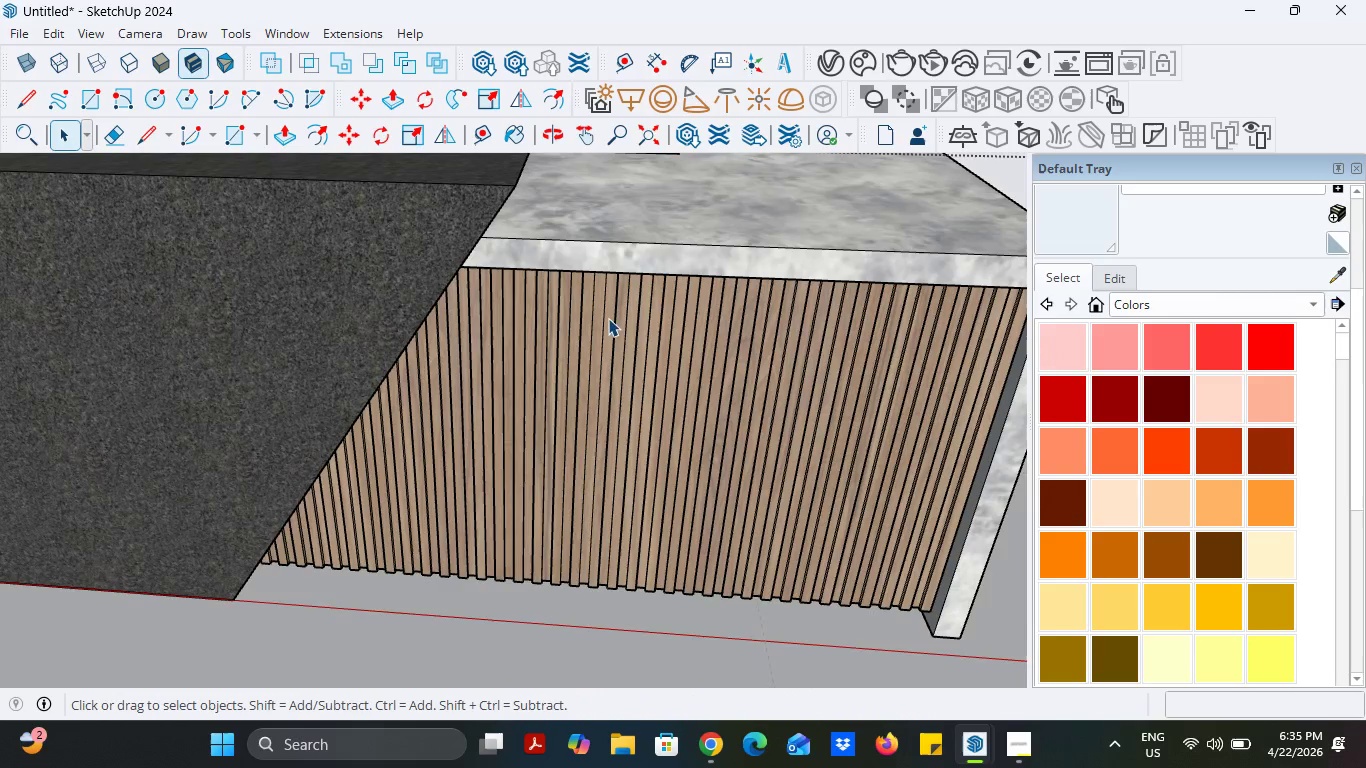 
triple_click([608, 318])
 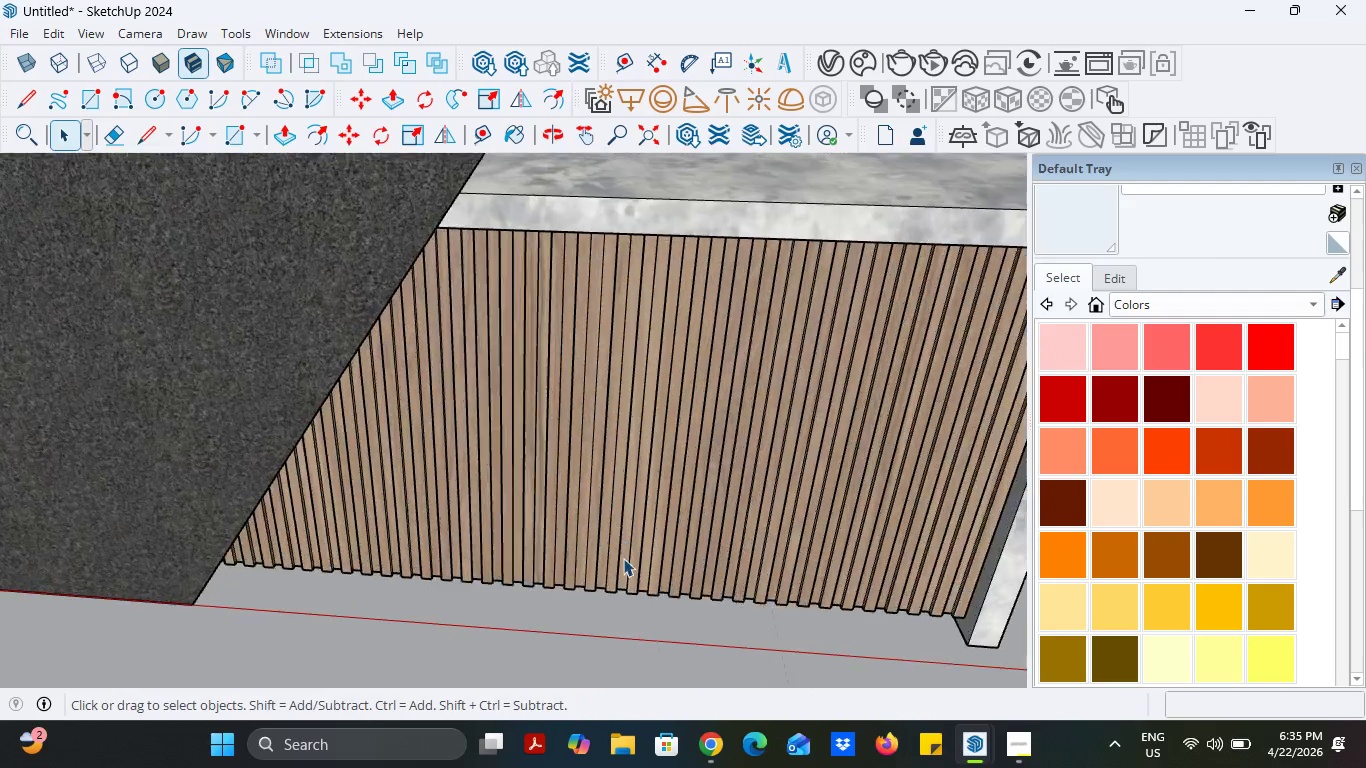 
scroll: coordinate [549, 596], scroll_direction: up, amount: 7.0
 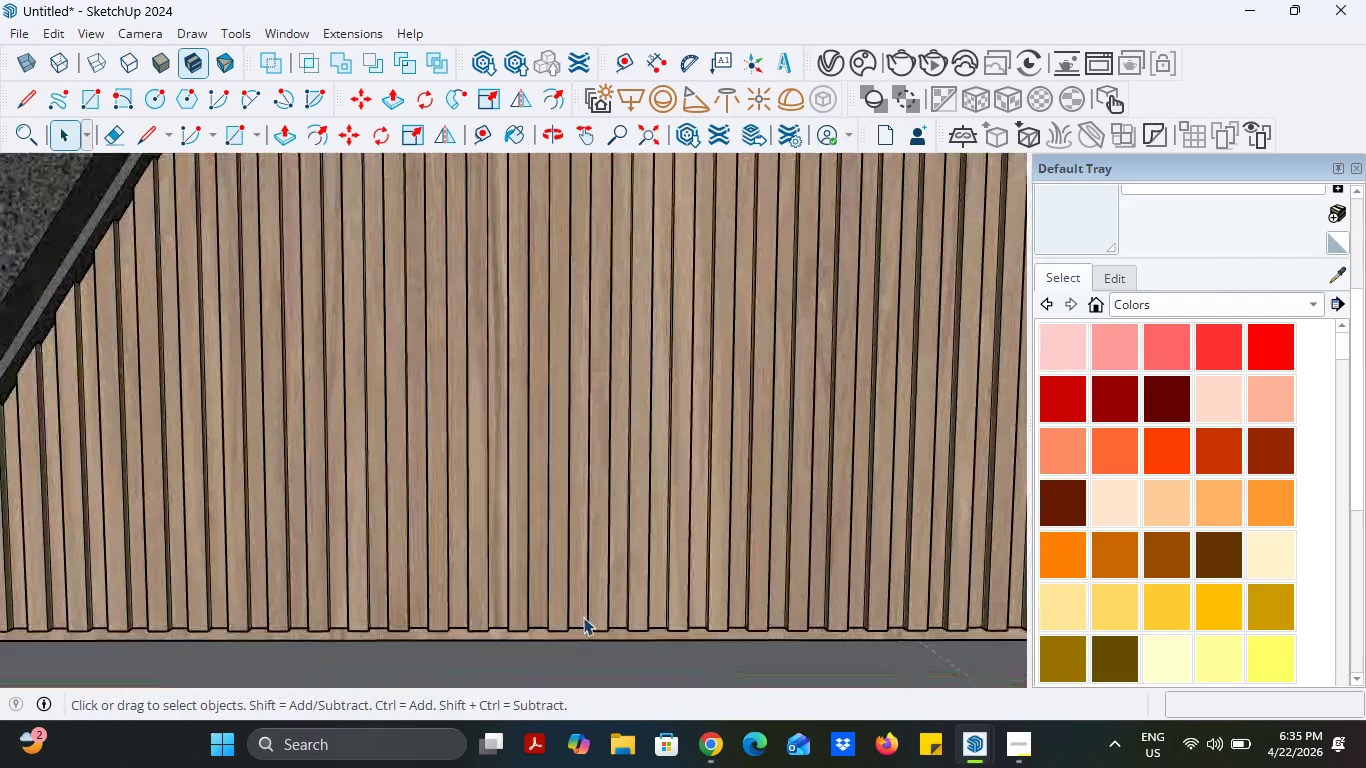 
double_click([583, 617])
 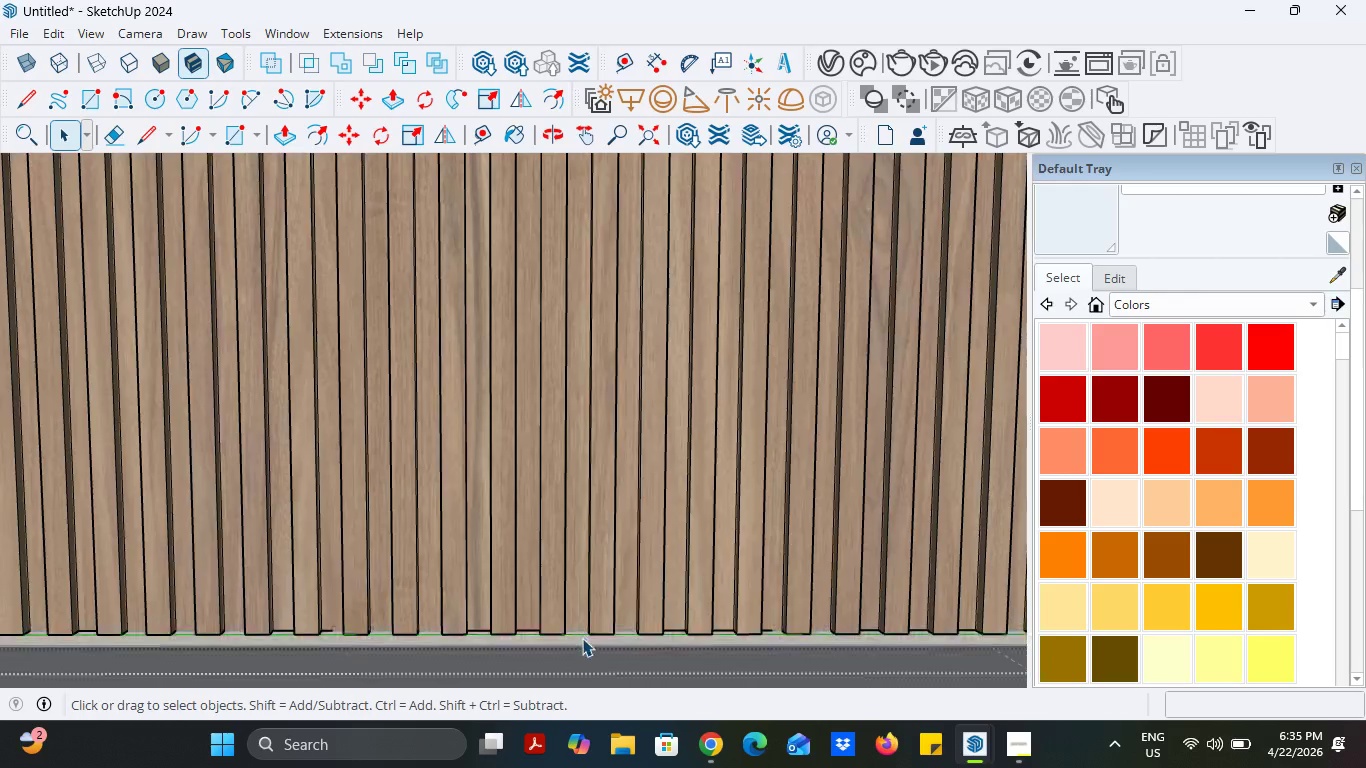 
scroll: coordinate [582, 638], scroll_direction: up, amount: 5.0
 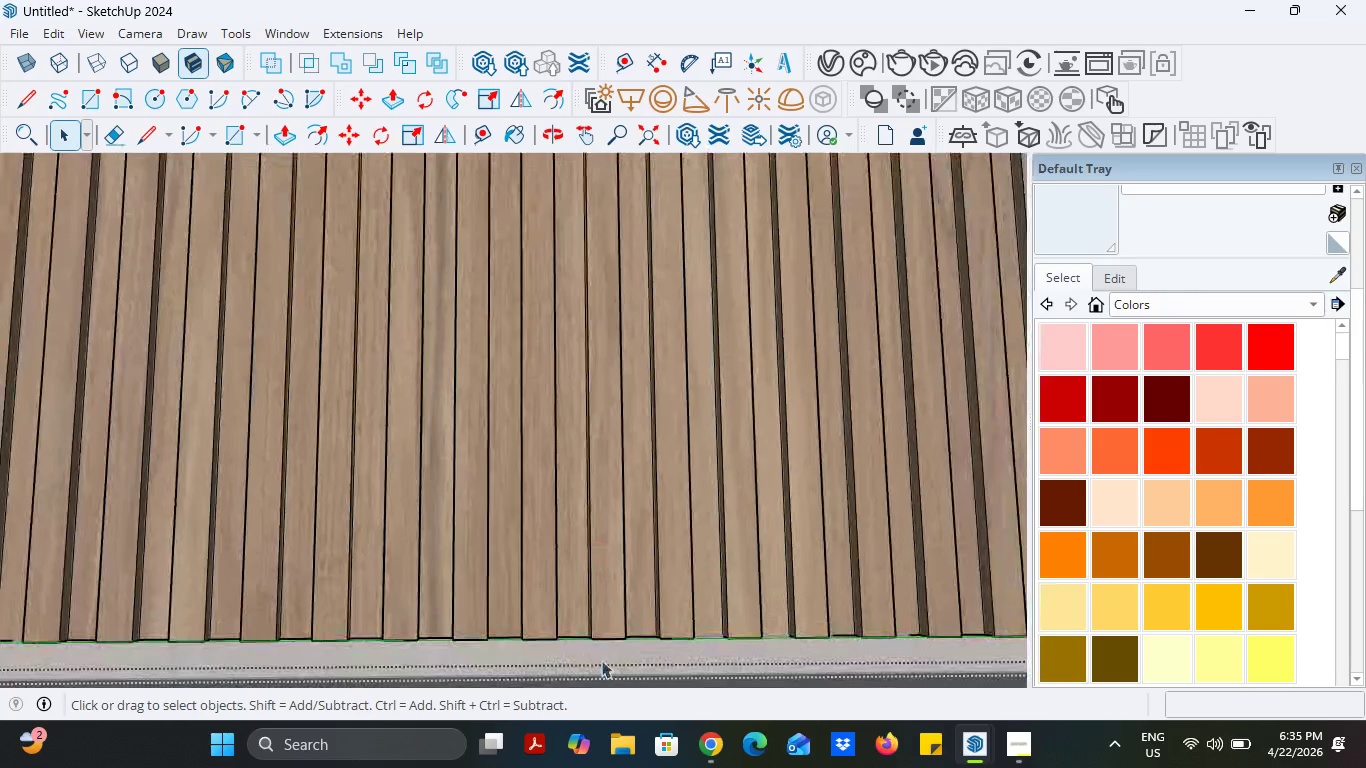 
double_click([602, 660])
 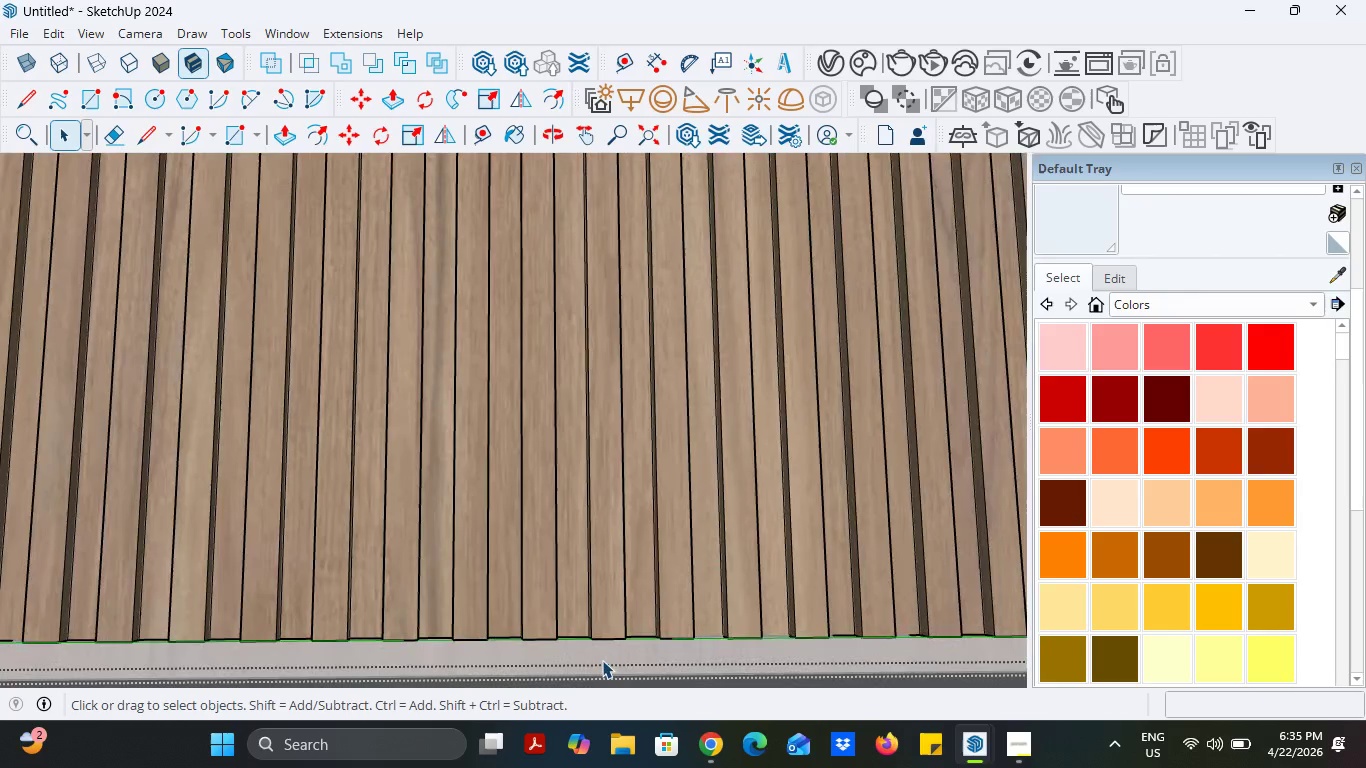 
triple_click([602, 660])
 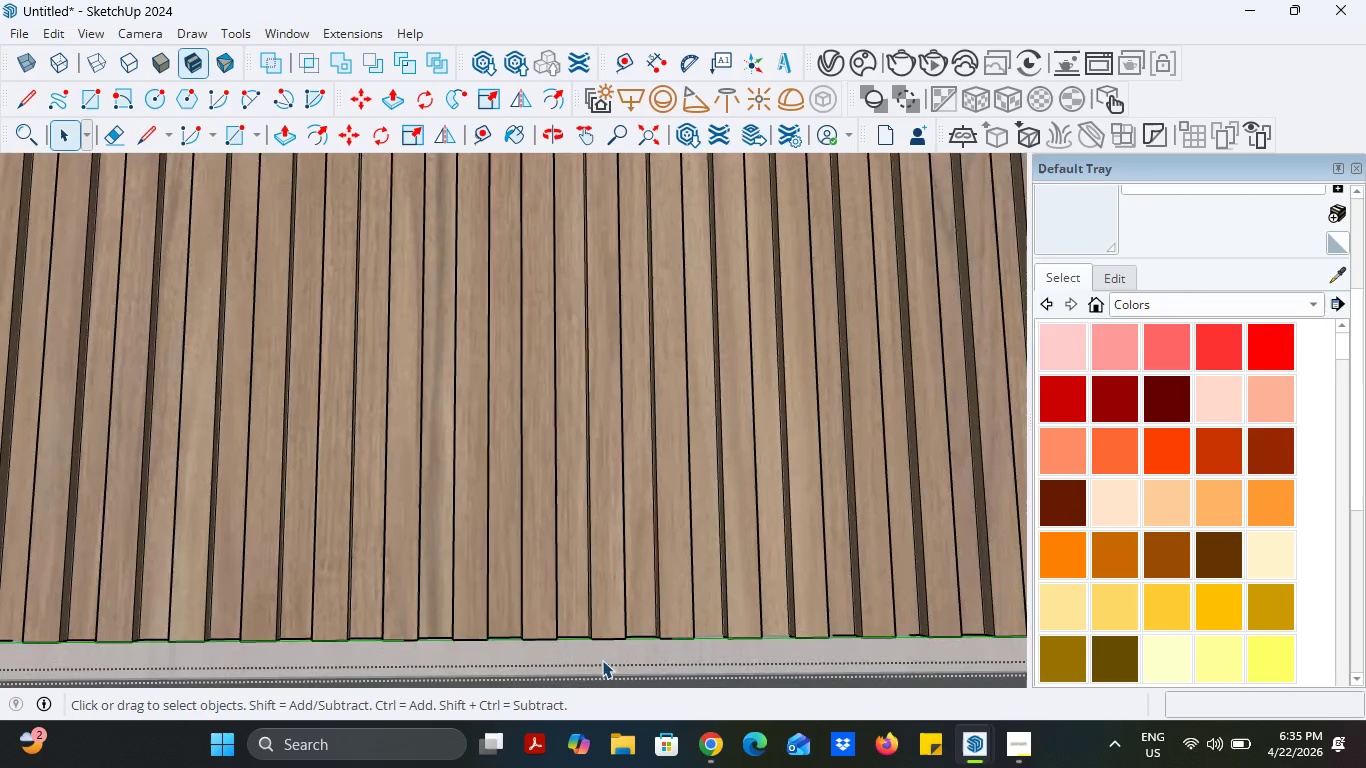 
triple_click([602, 660])
 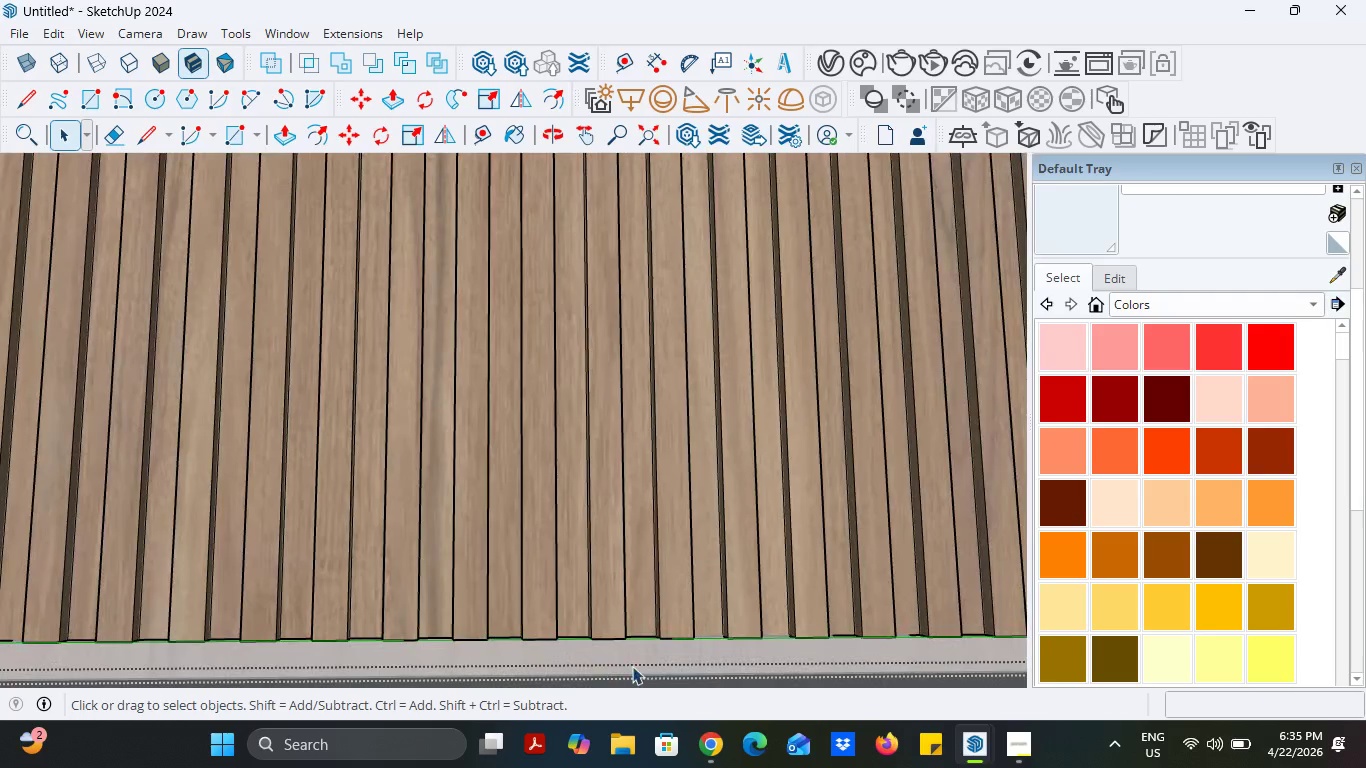 
triple_click([632, 666])
 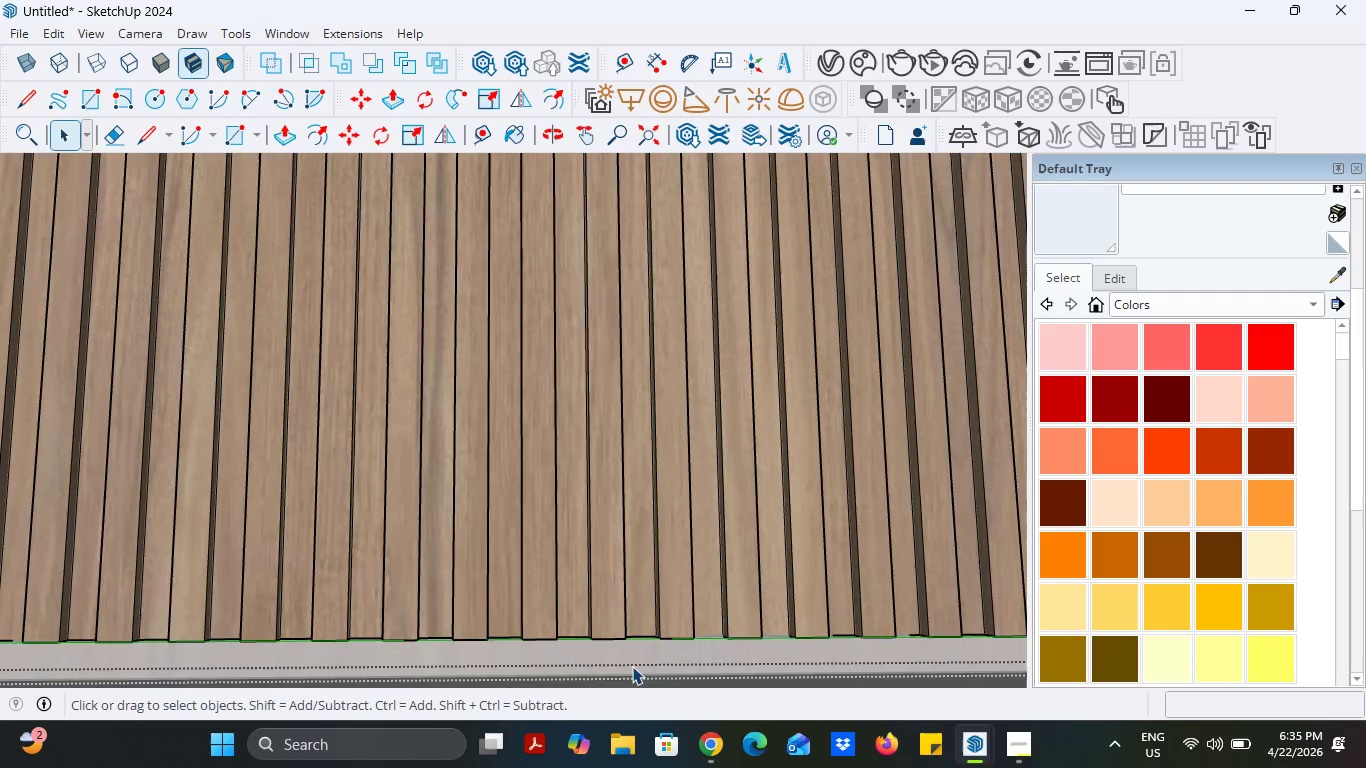 
triple_click([632, 666])
 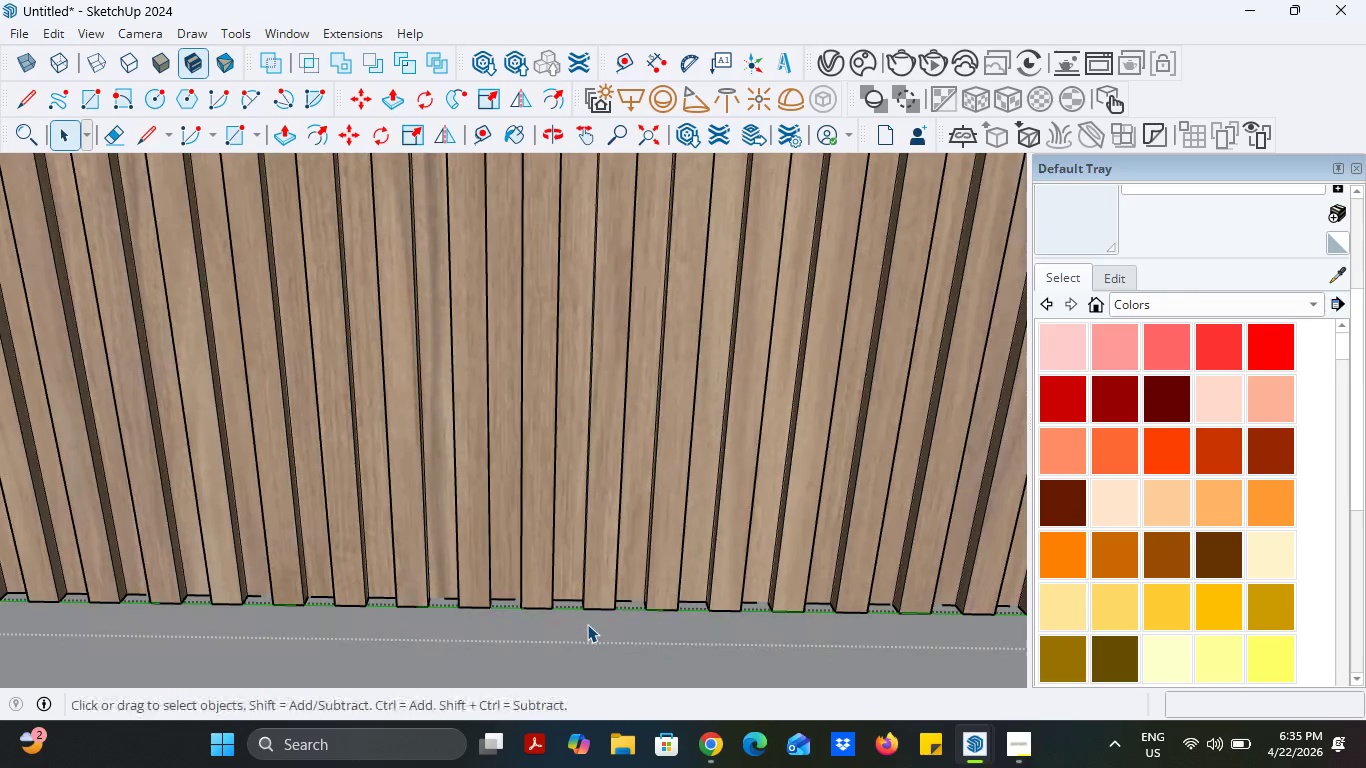 
left_click([590, 653])
 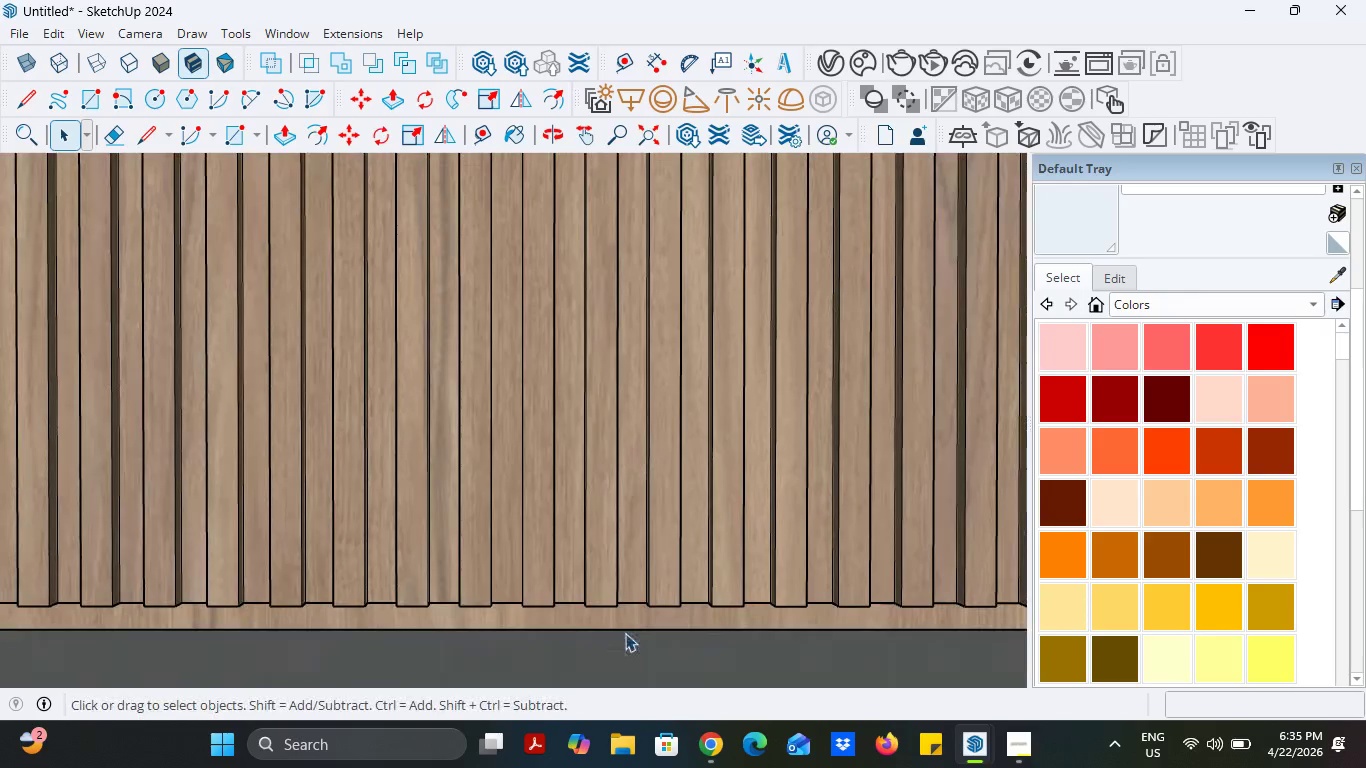 
double_click([632, 621])
 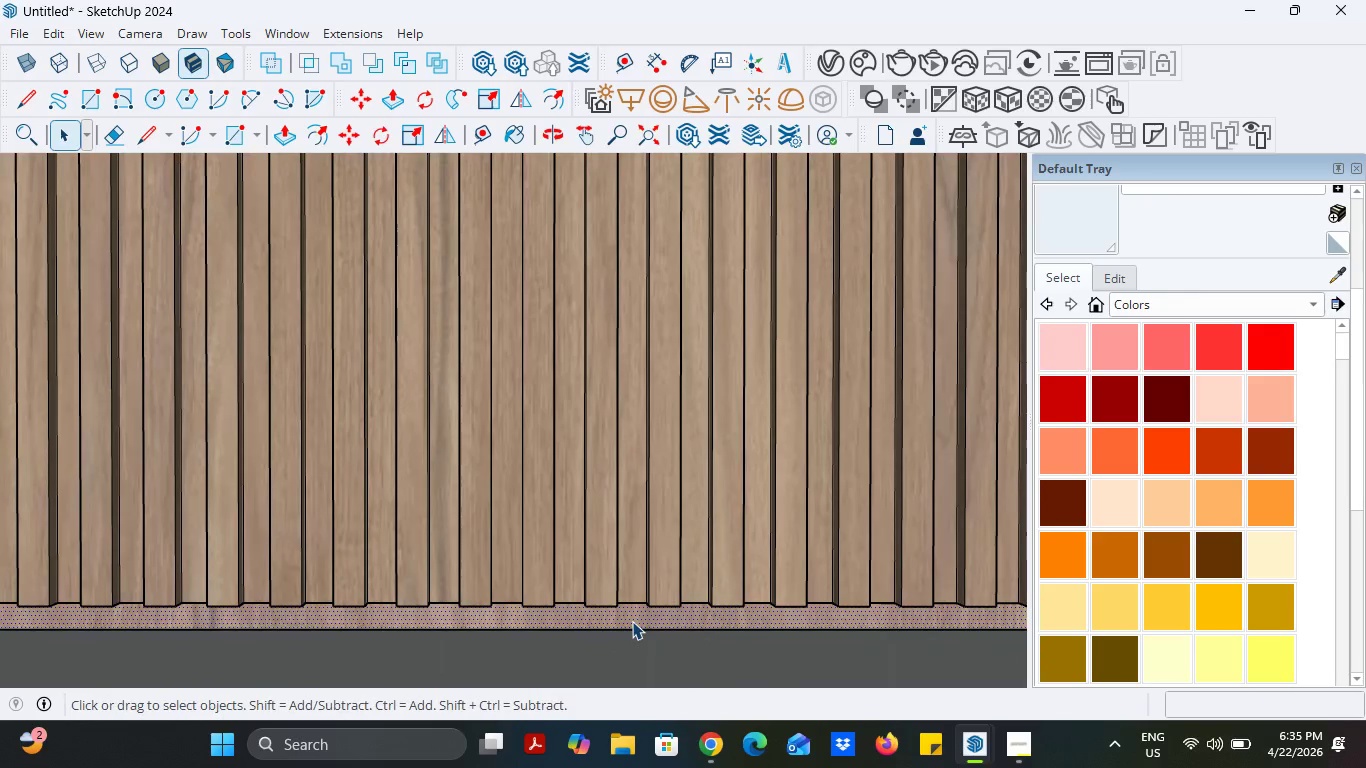 
triple_click([632, 621])
 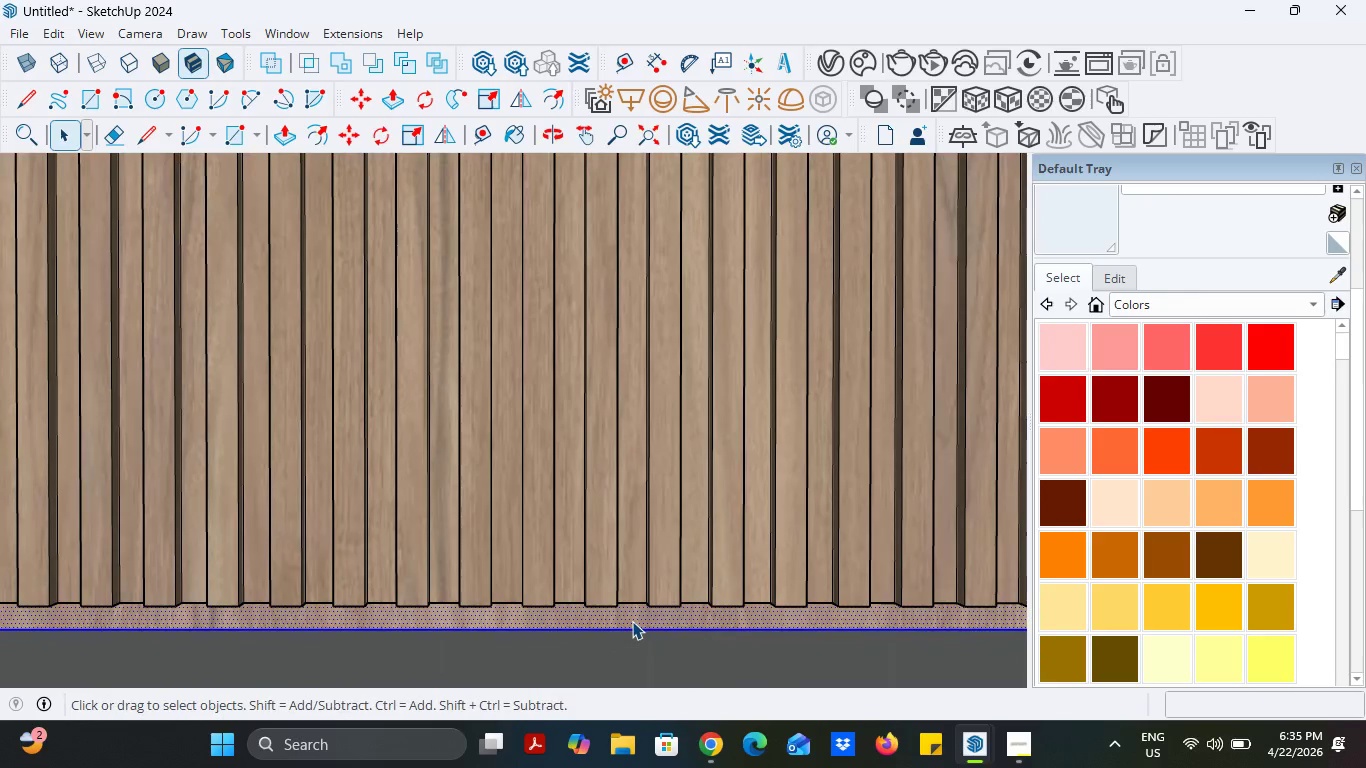 
triple_click([632, 621])
 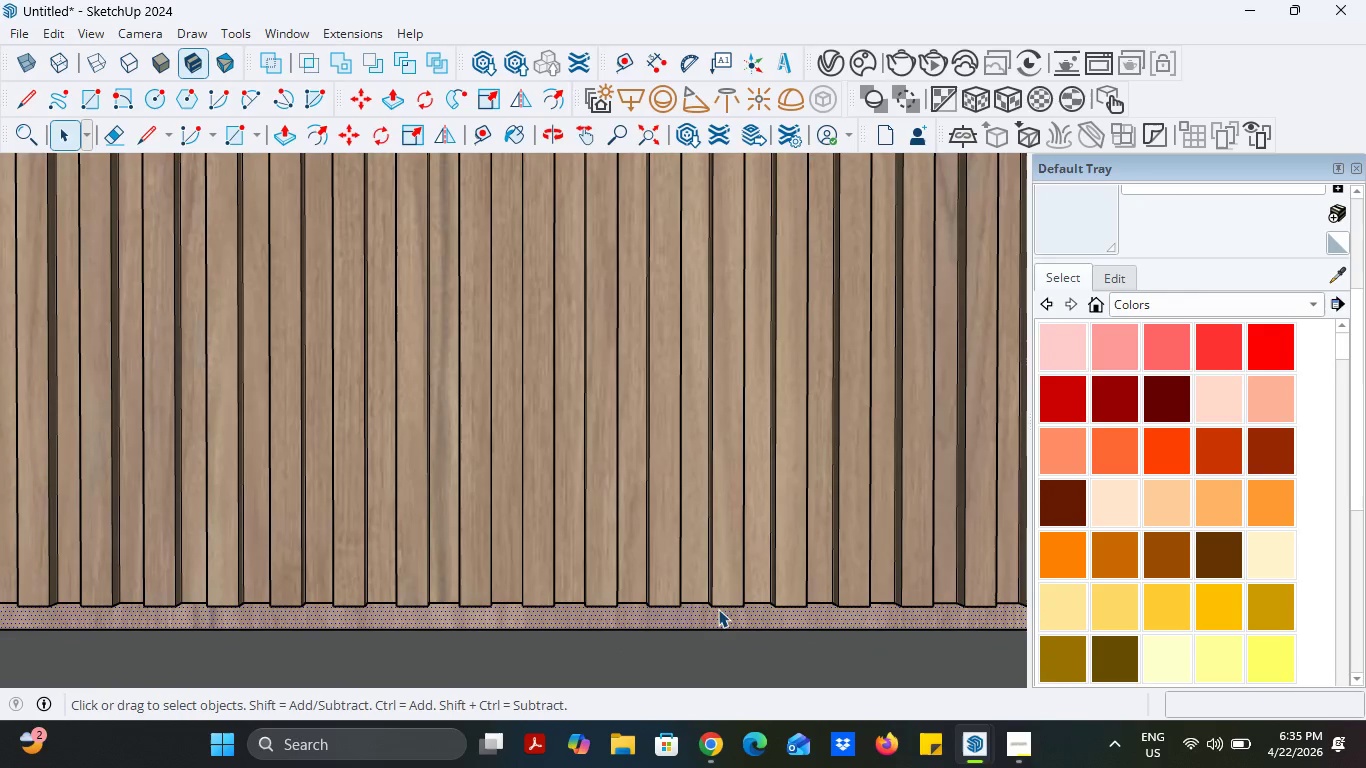 
left_click([718, 614])
 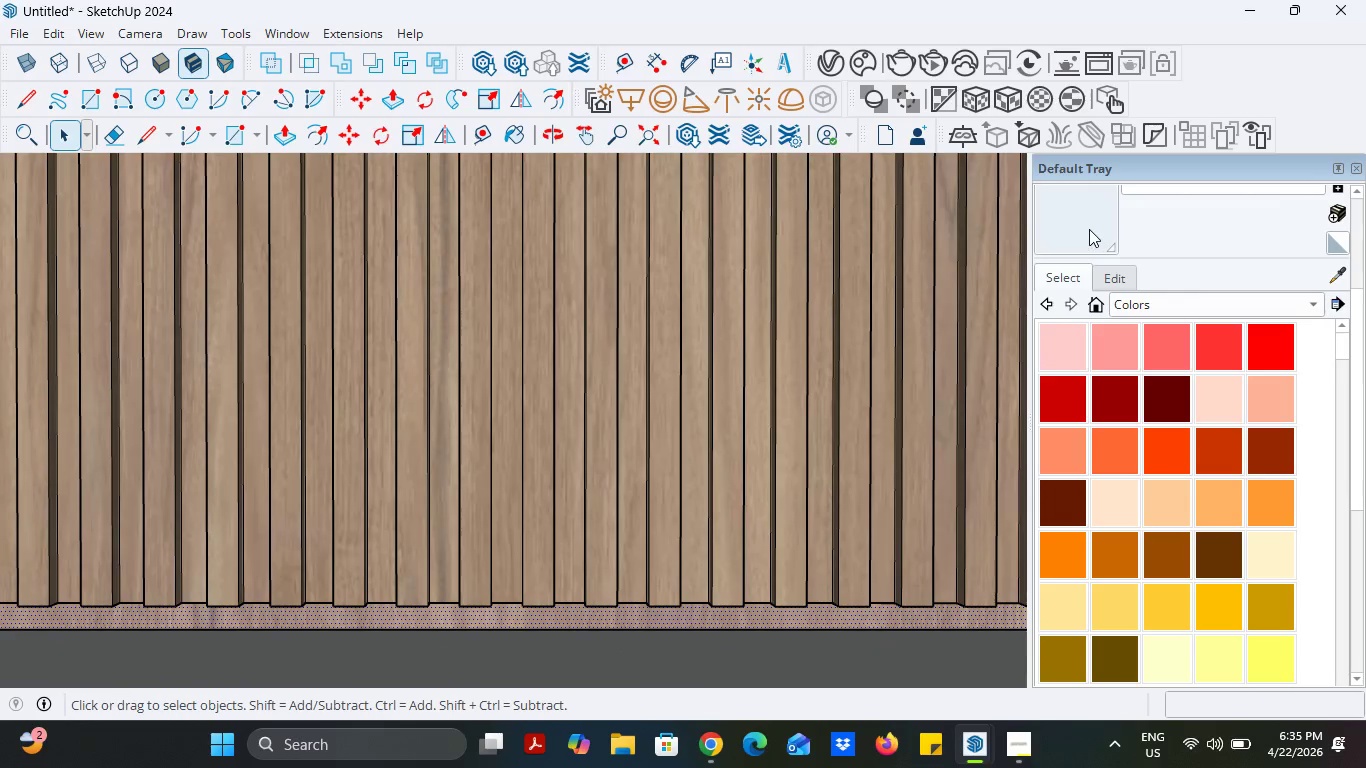 
left_click([1089, 228])
 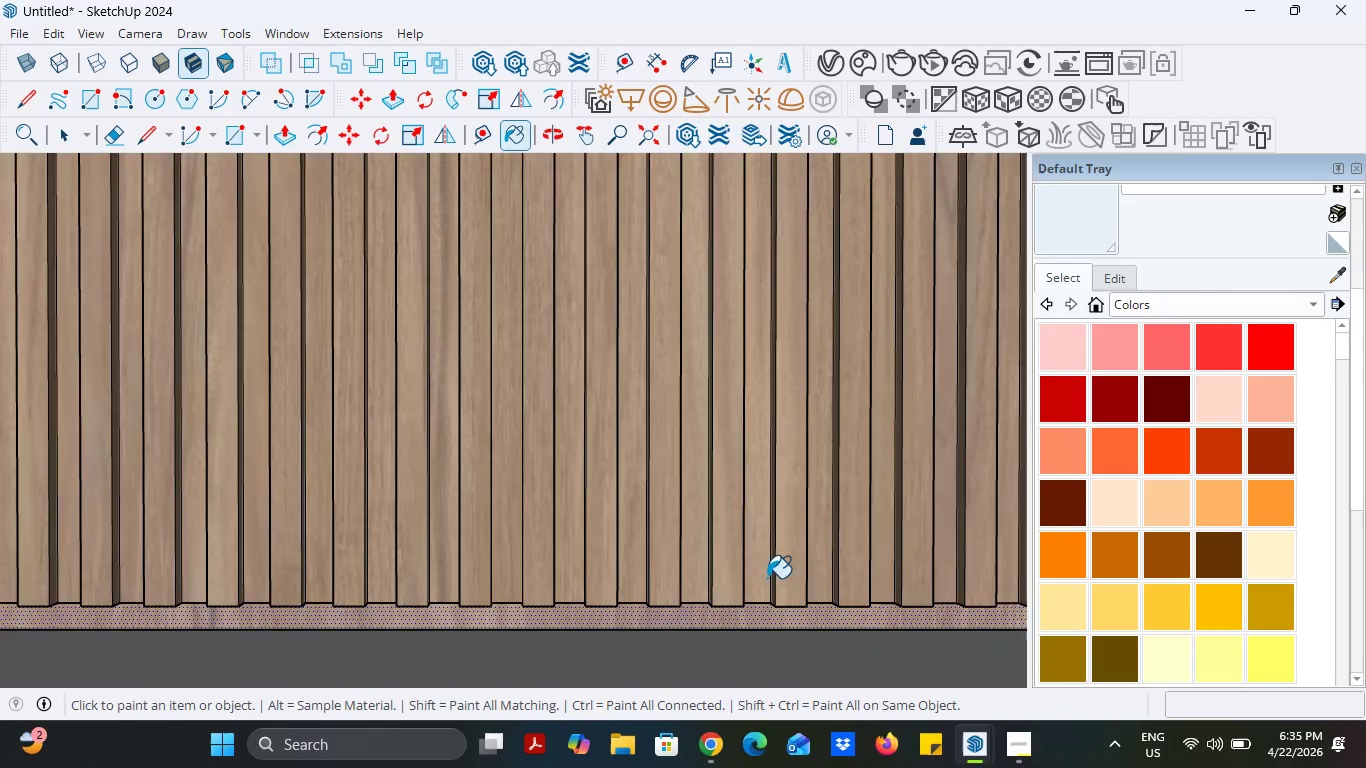 
scroll: coordinate [765, 586], scroll_direction: up, amount: 1.0
 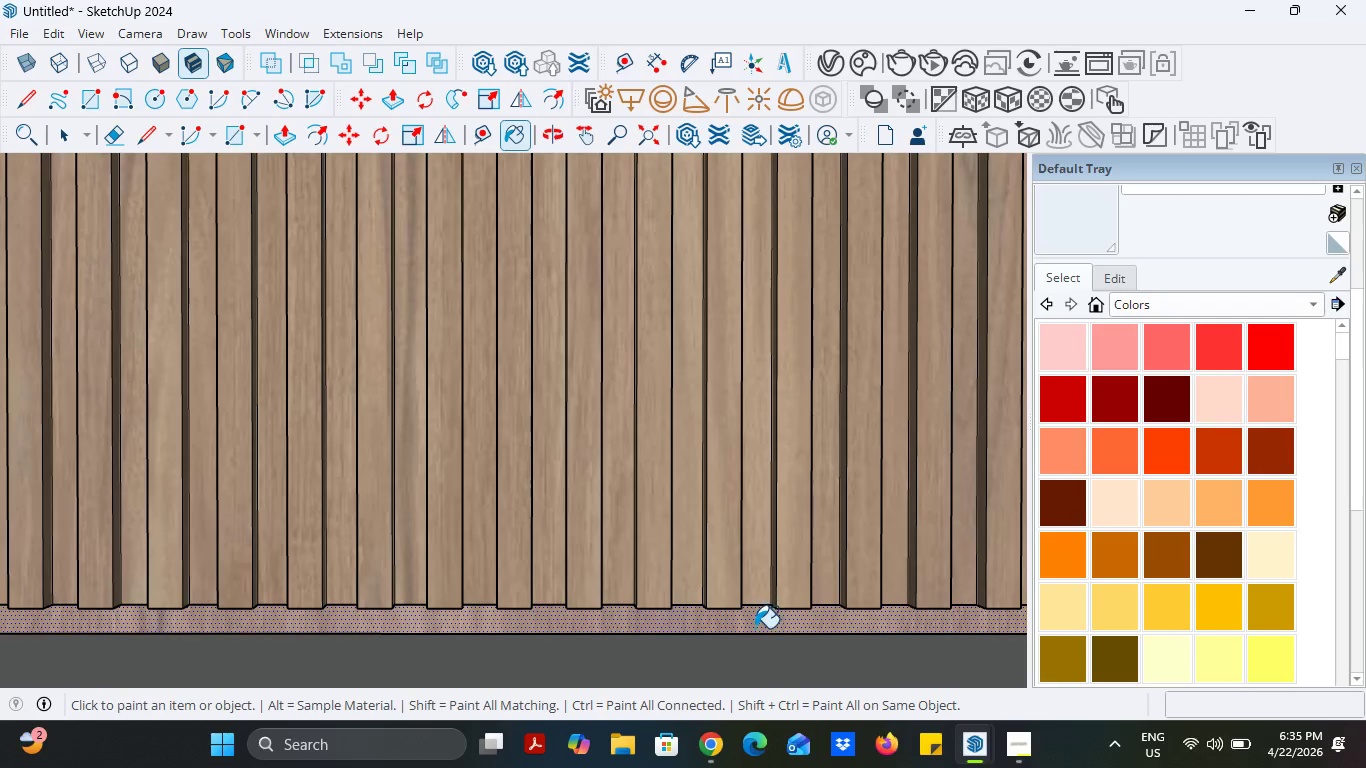 
left_click([755, 628])
 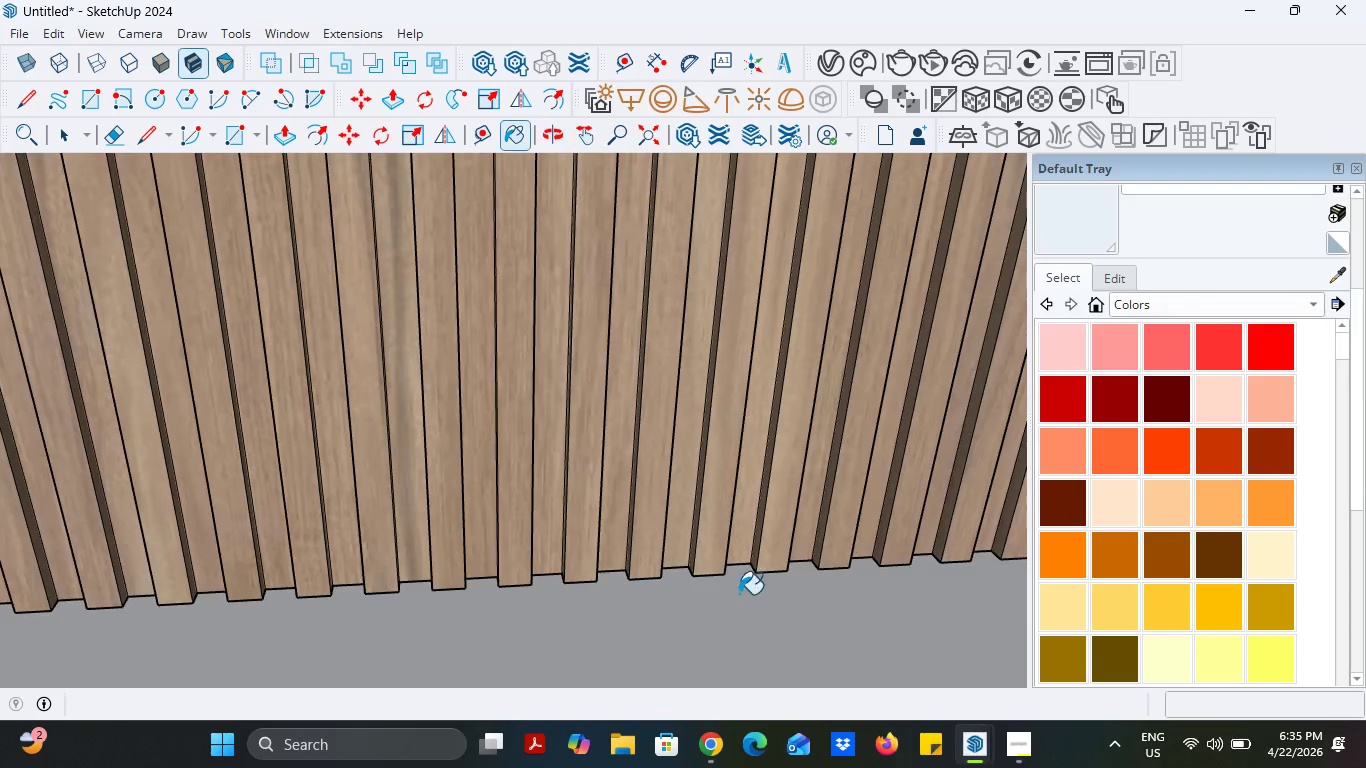 
scroll: coordinate [760, 571], scroll_direction: down, amount: 16.0
 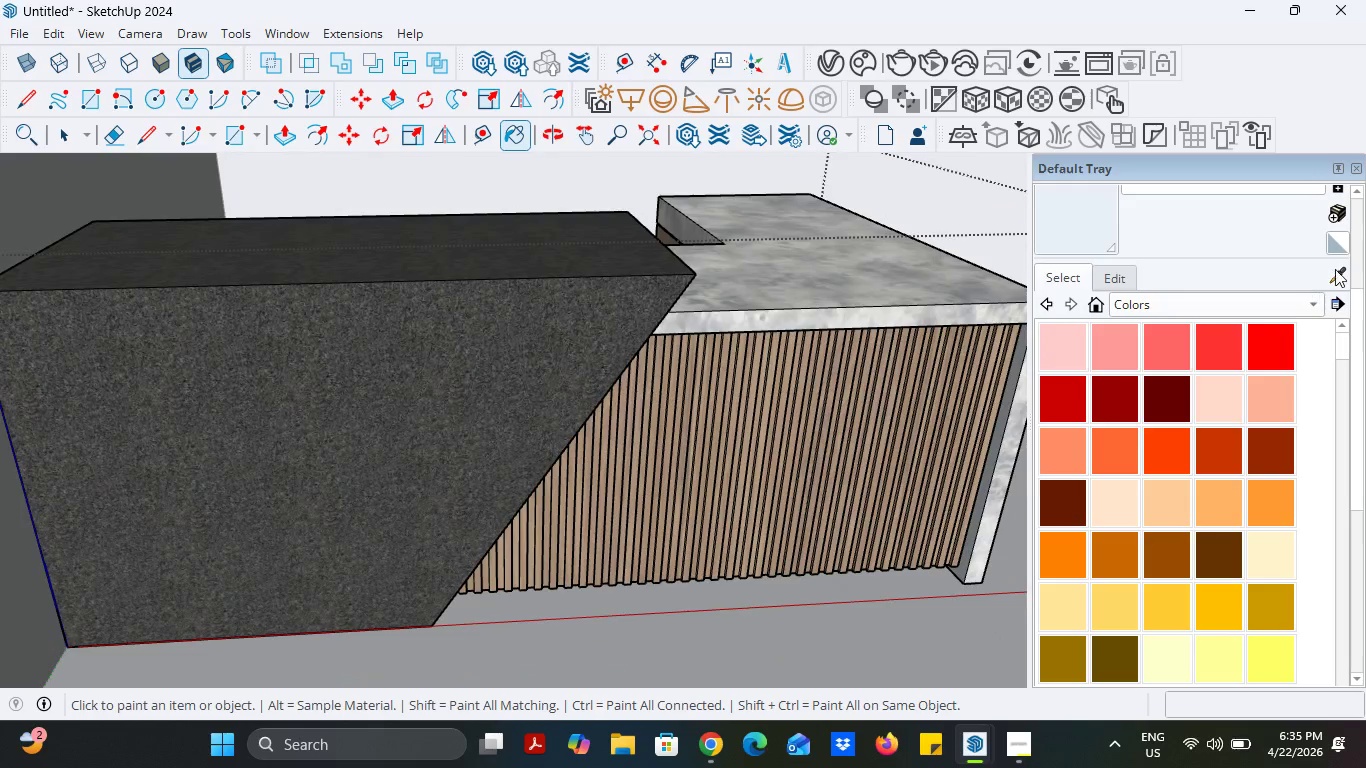 
left_click([1337, 271])
 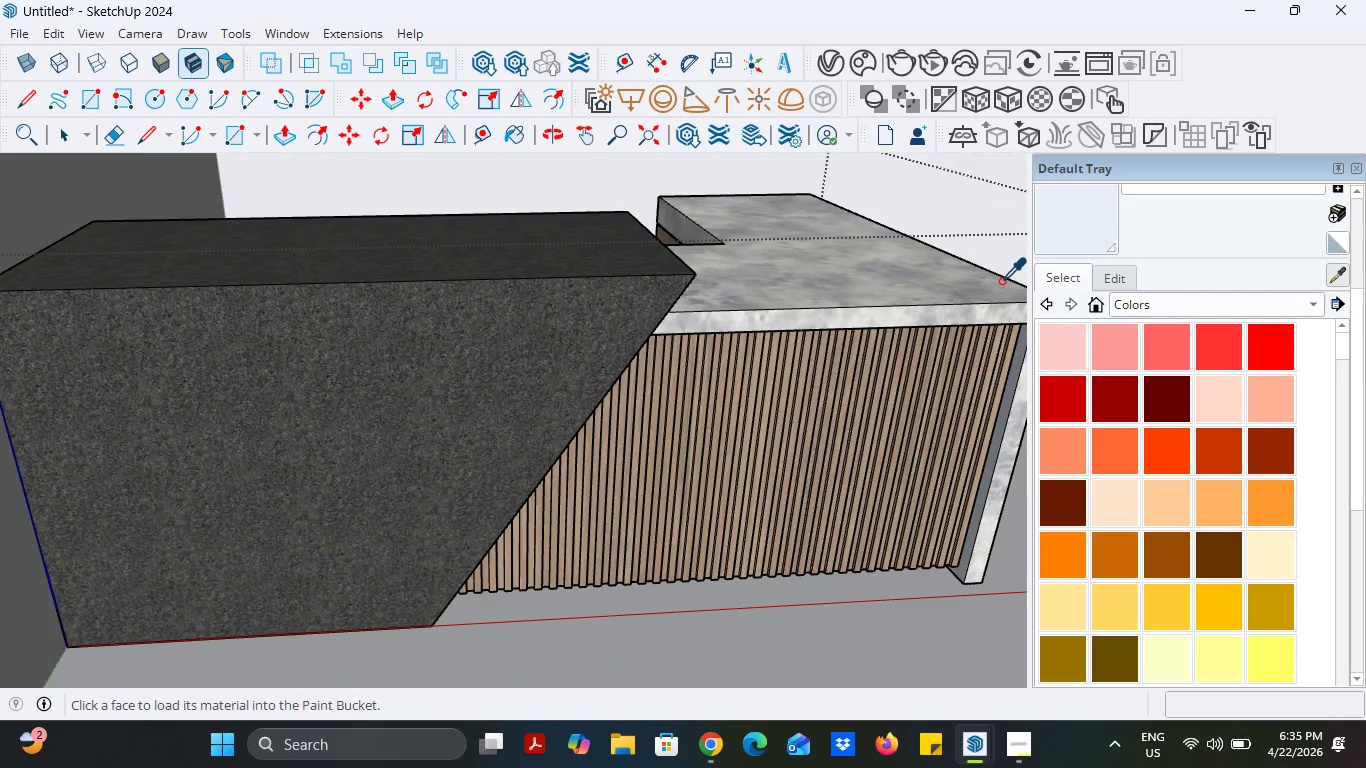 
scroll: coordinate [958, 296], scroll_direction: up, amount: 6.0
 